 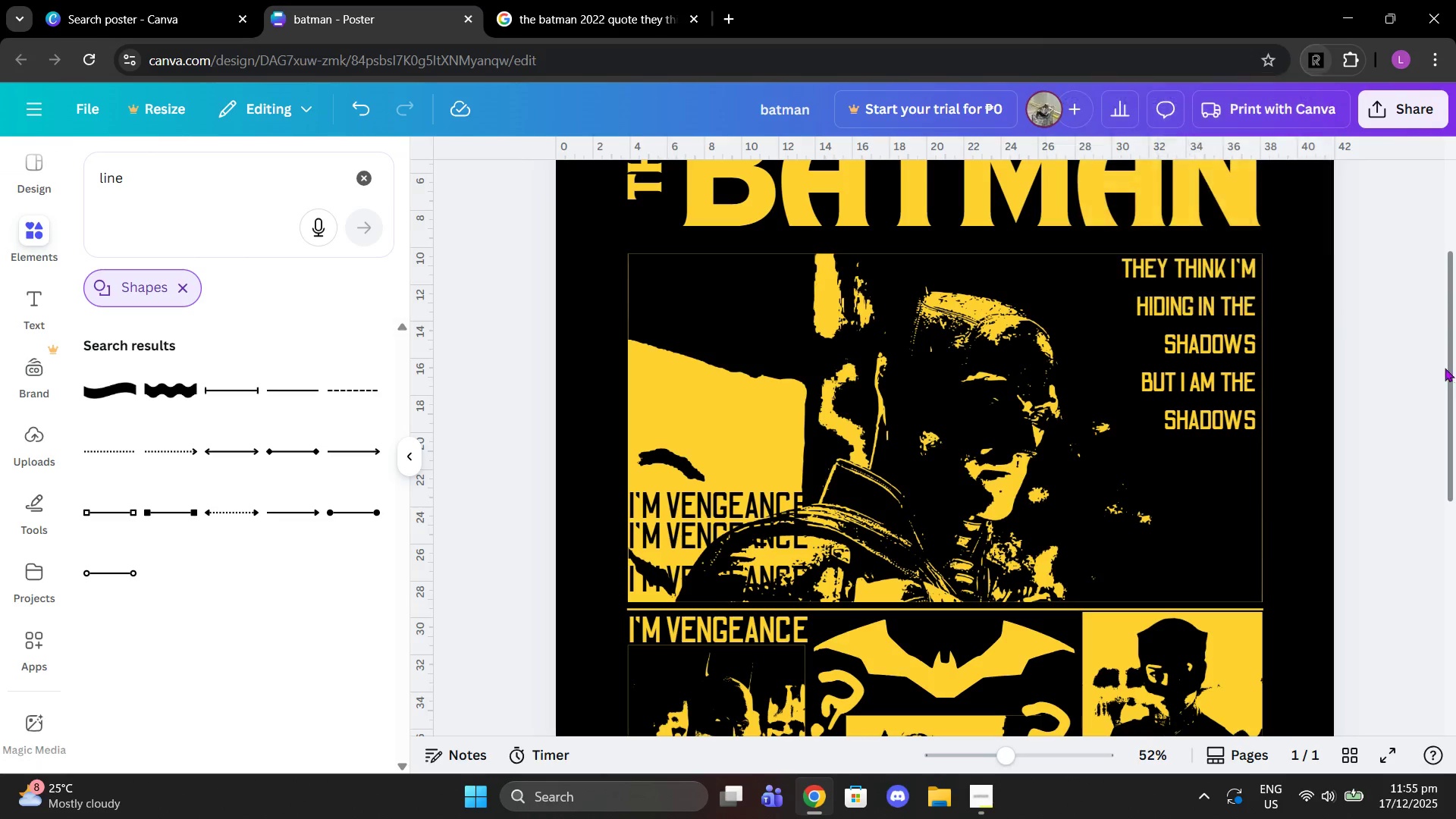 
left_click([350, 179])
 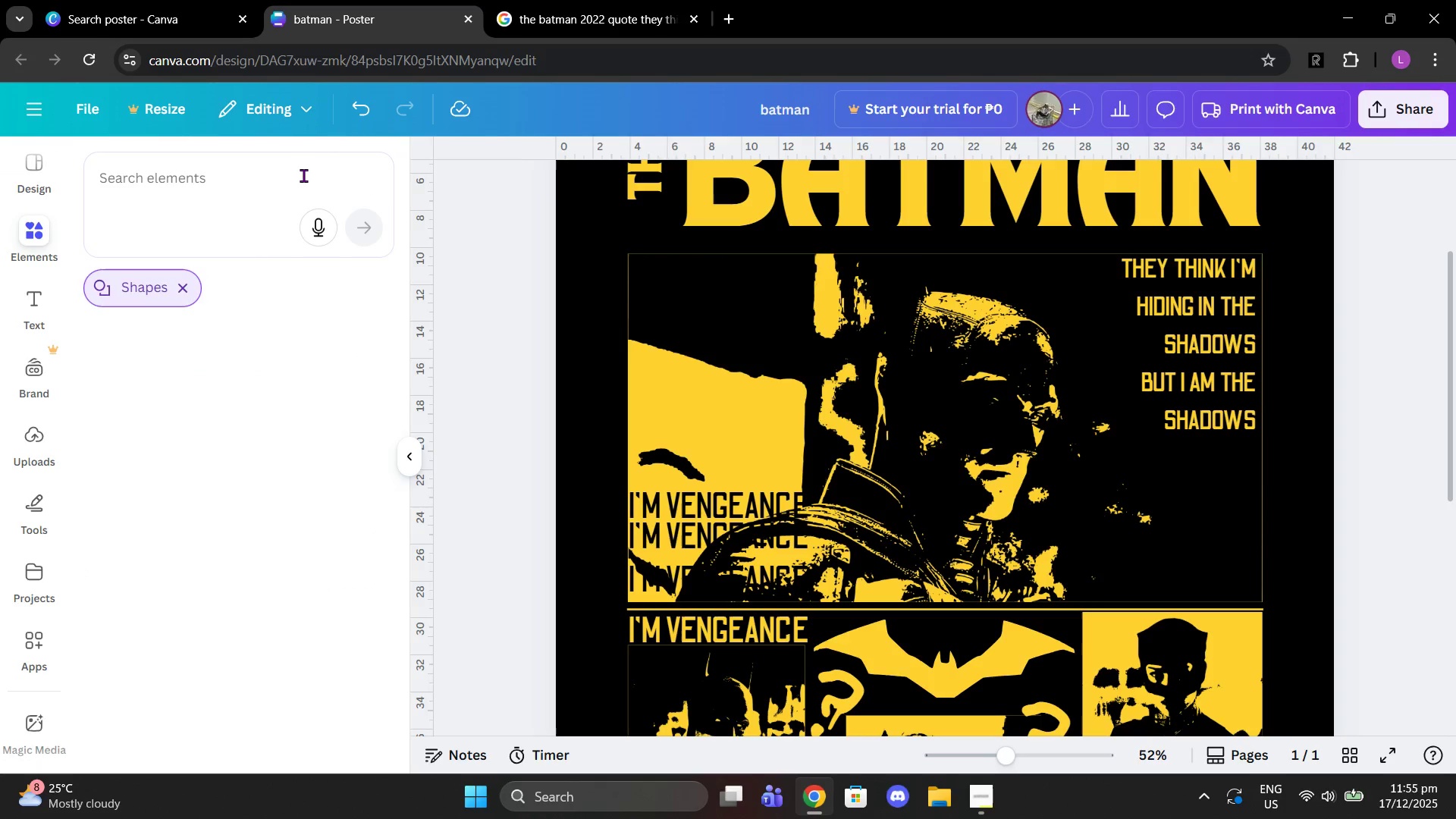 
left_click([303, 175])
 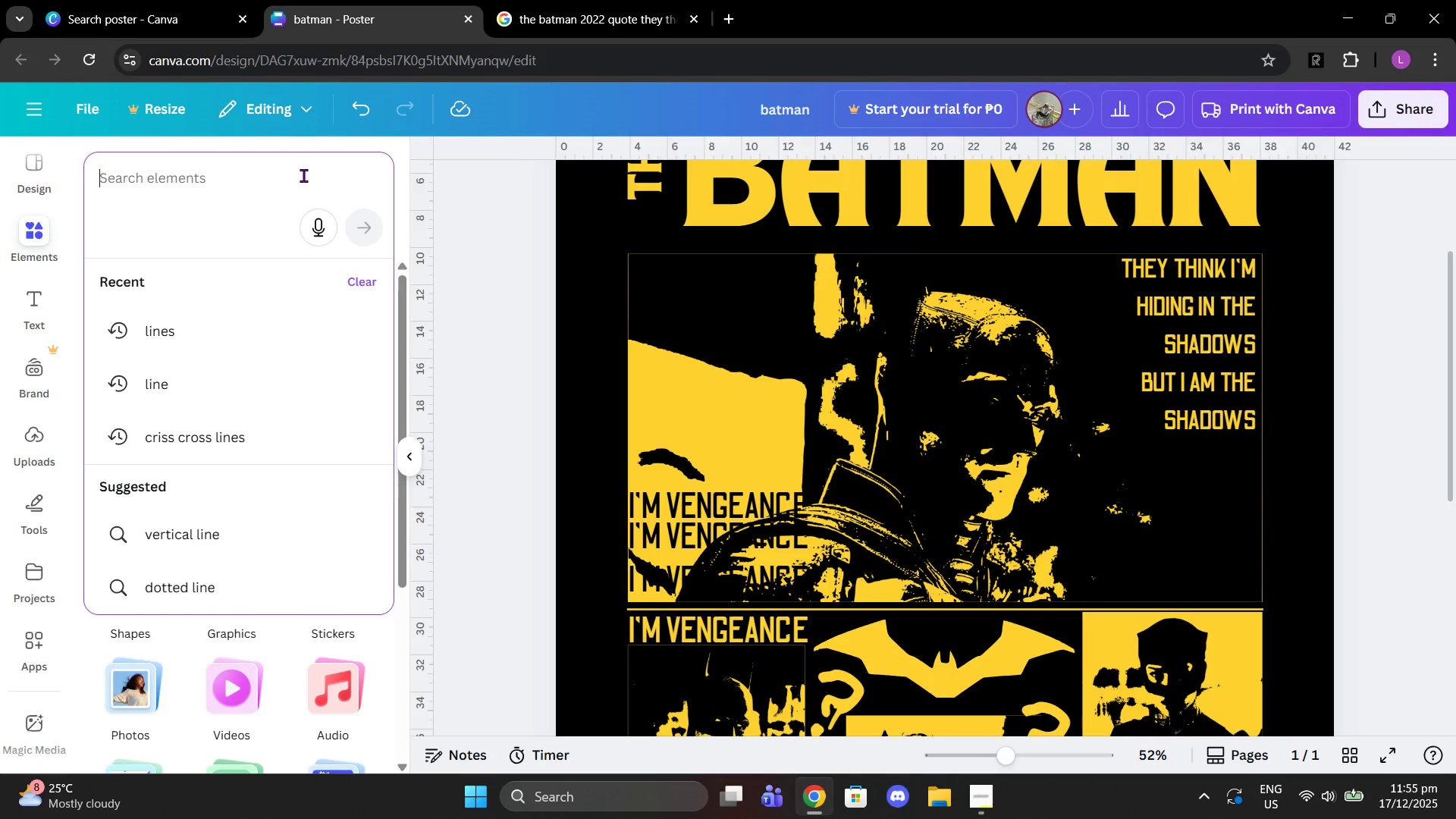 
type(paper textyure )
key(Backspace)
key(Backspace)
key(Backspace)
key(Backspace)
type(re)
 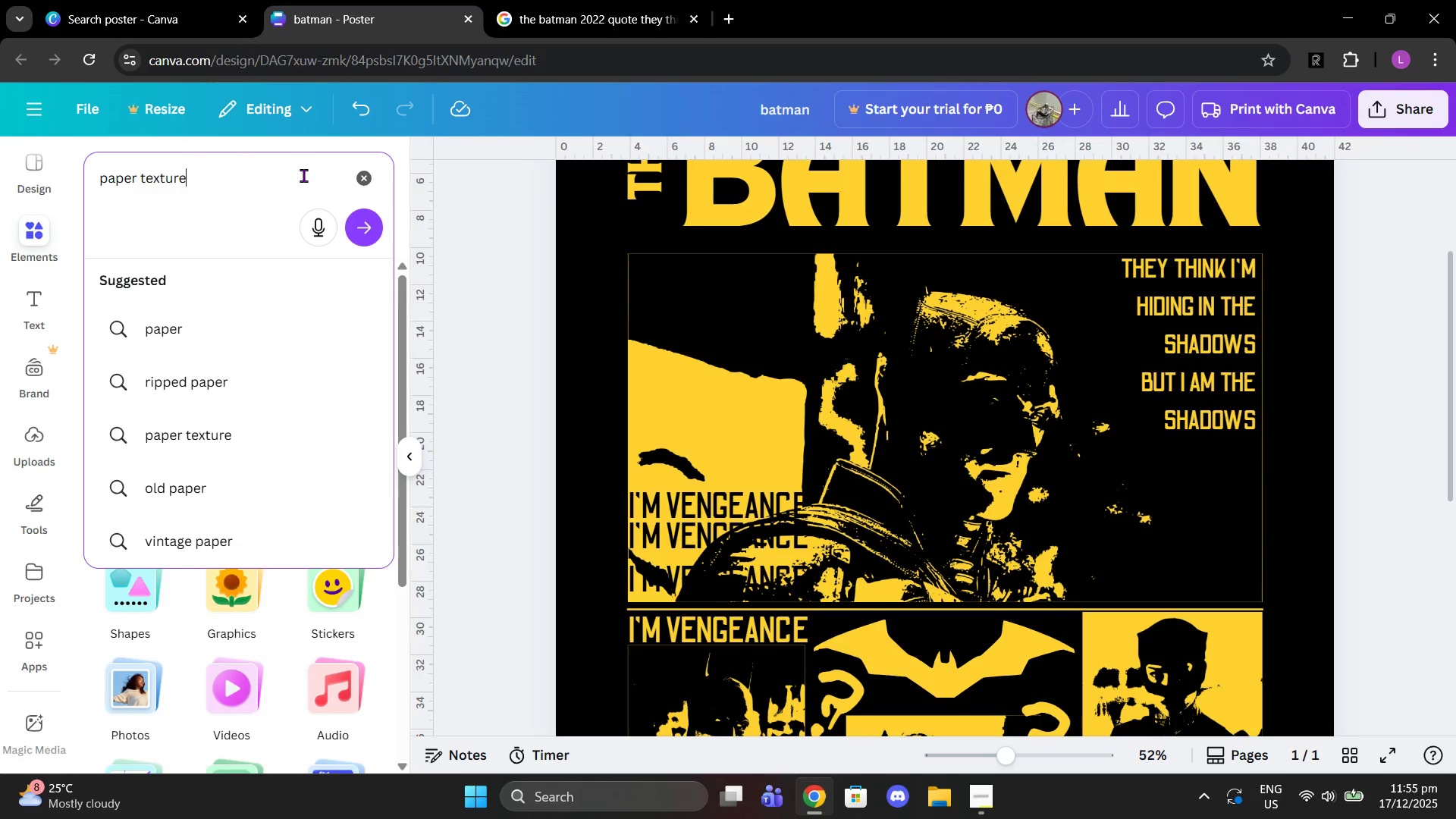 
key(Enter)
 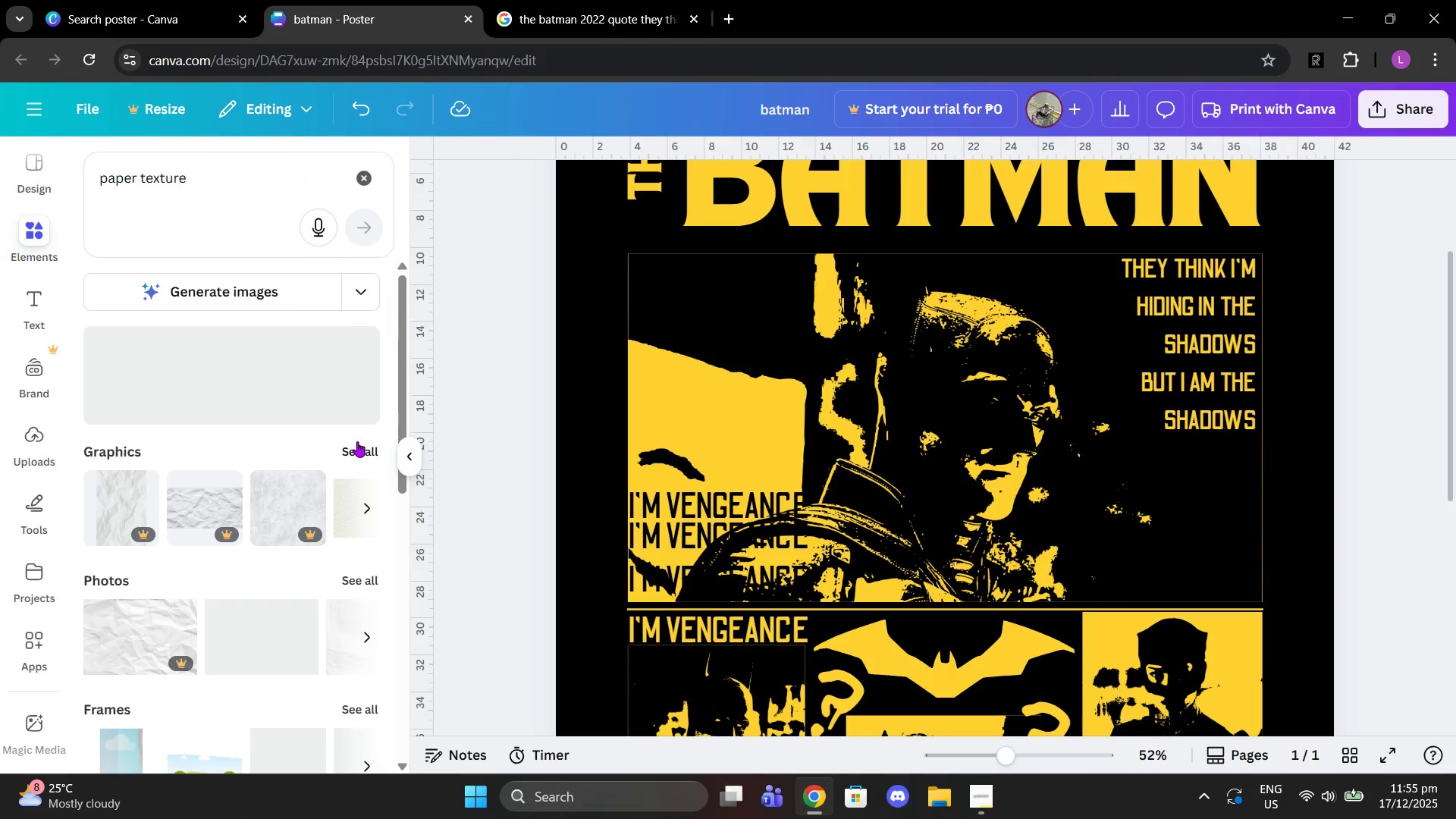 
left_click([360, 175])
 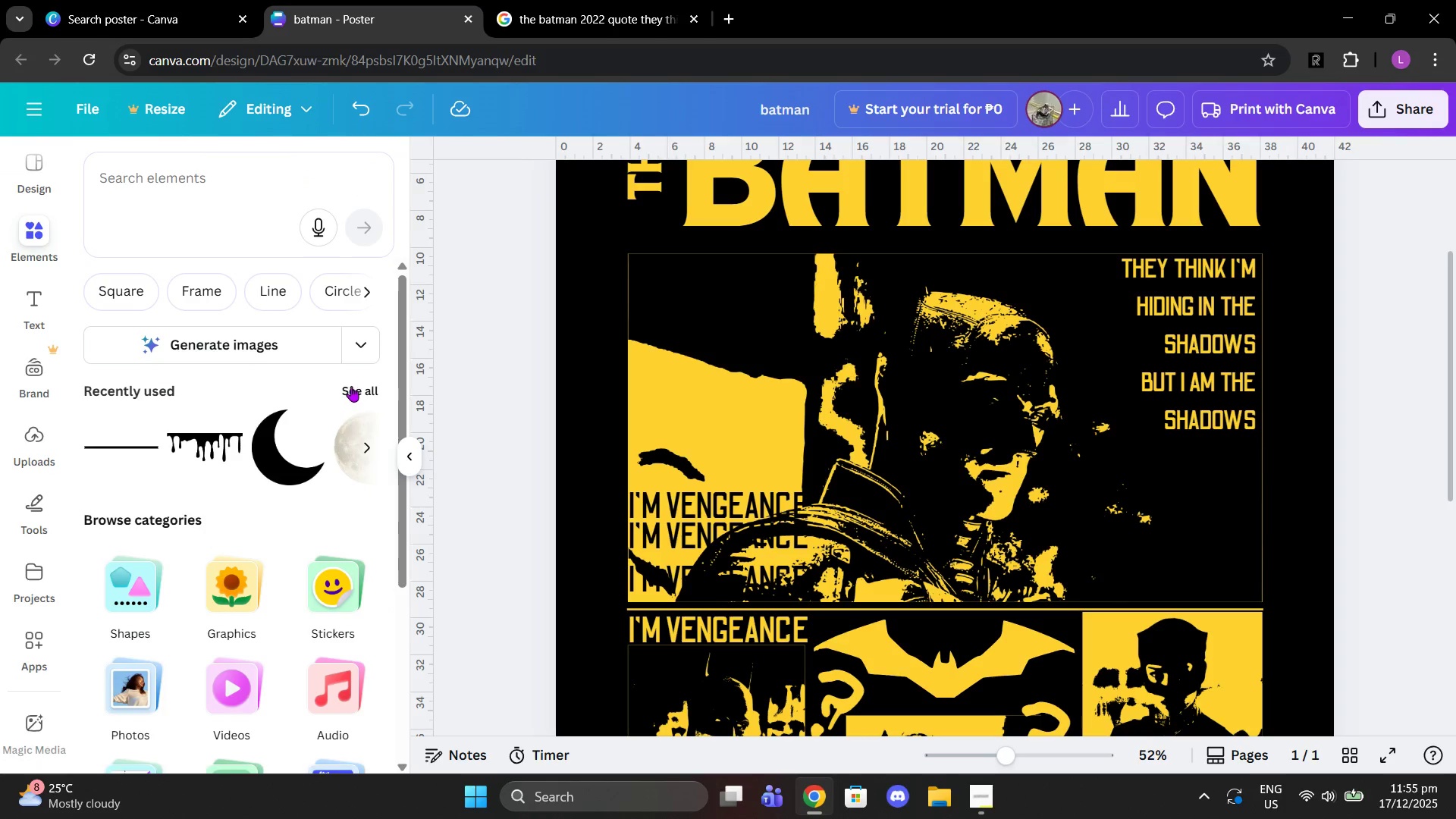 
left_click([351, 386])
 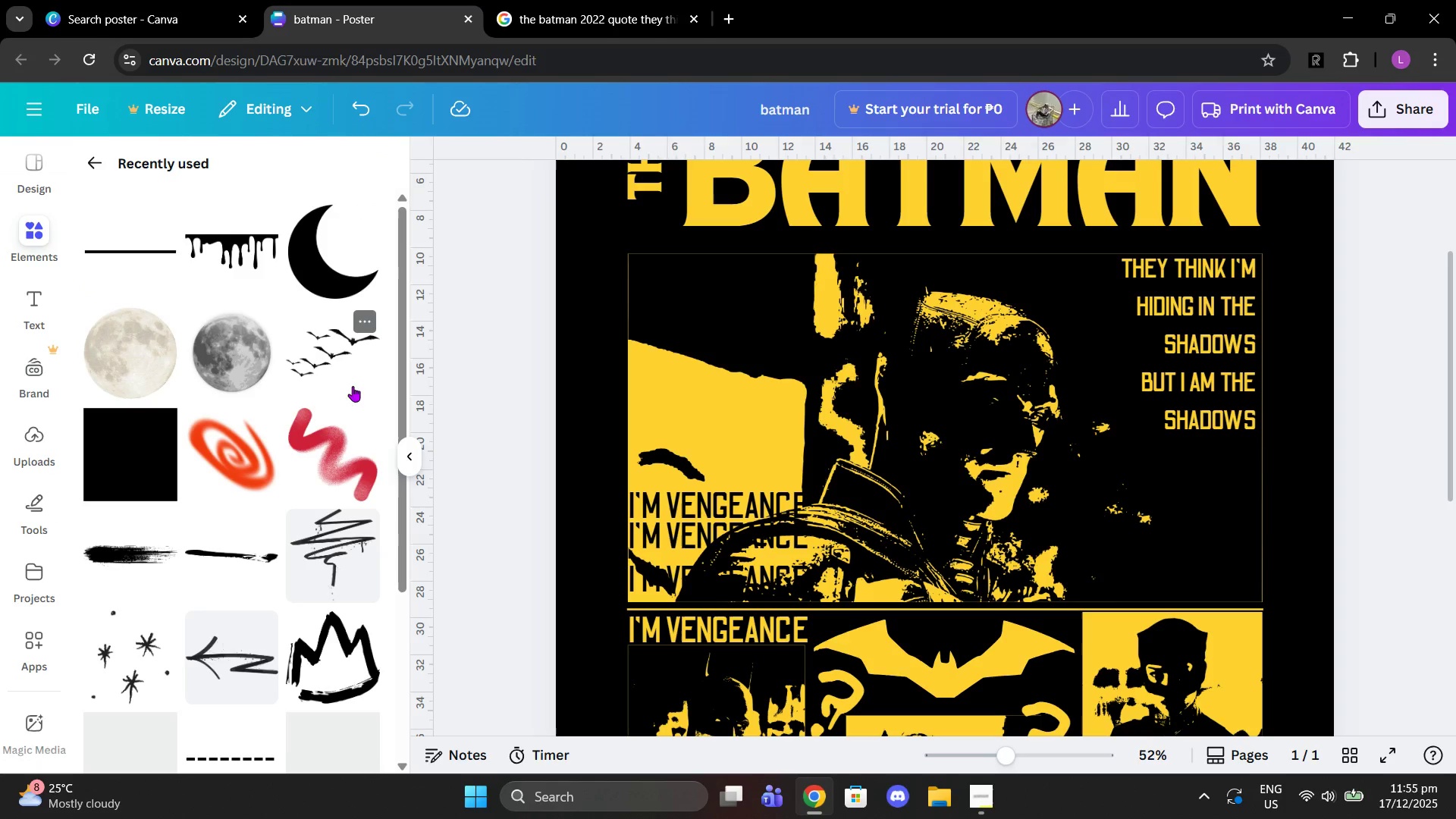 
scroll: coordinate [291, 437], scroll_direction: down, amount: 6.0
 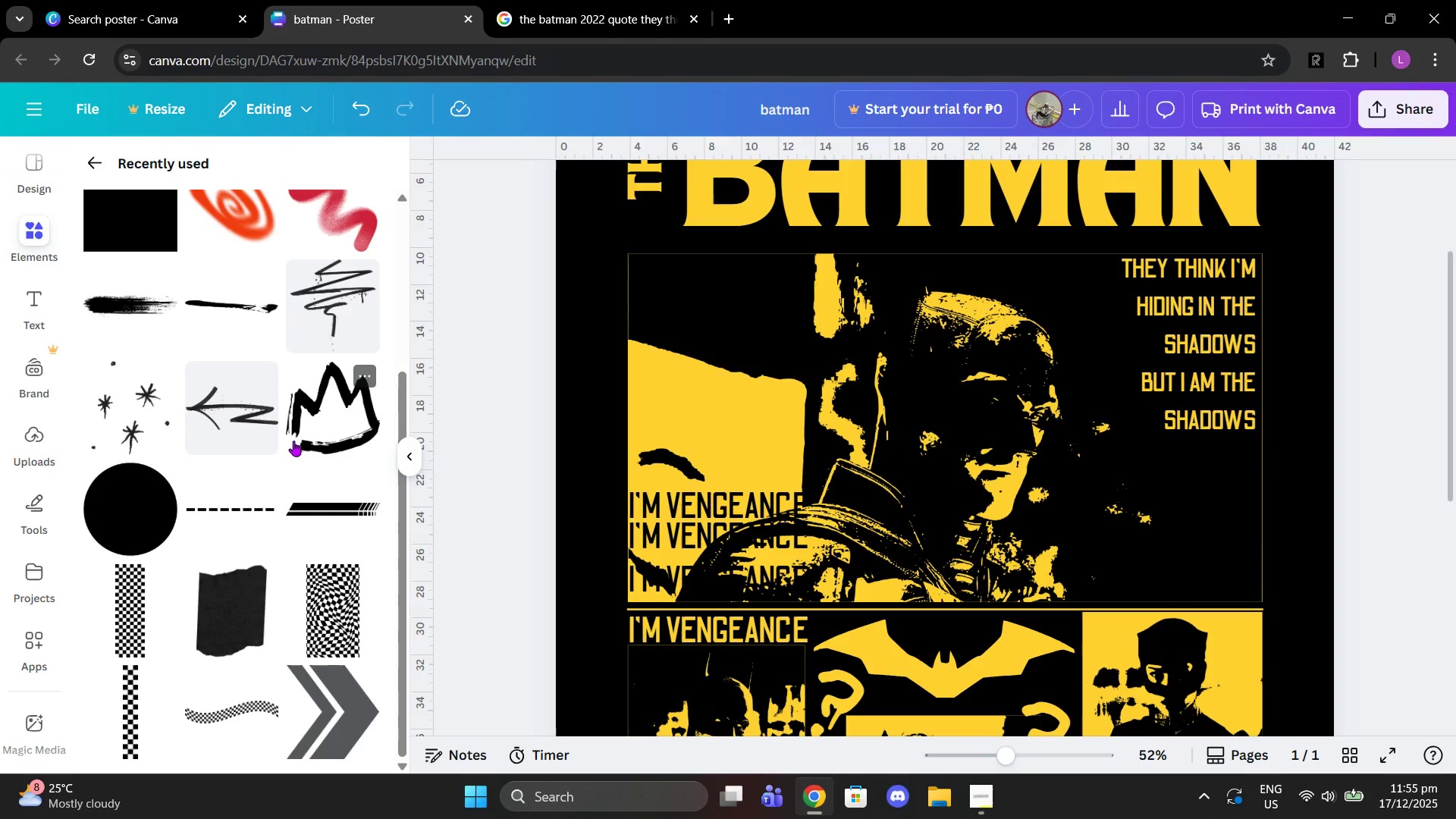 
left_click([230, 608])
 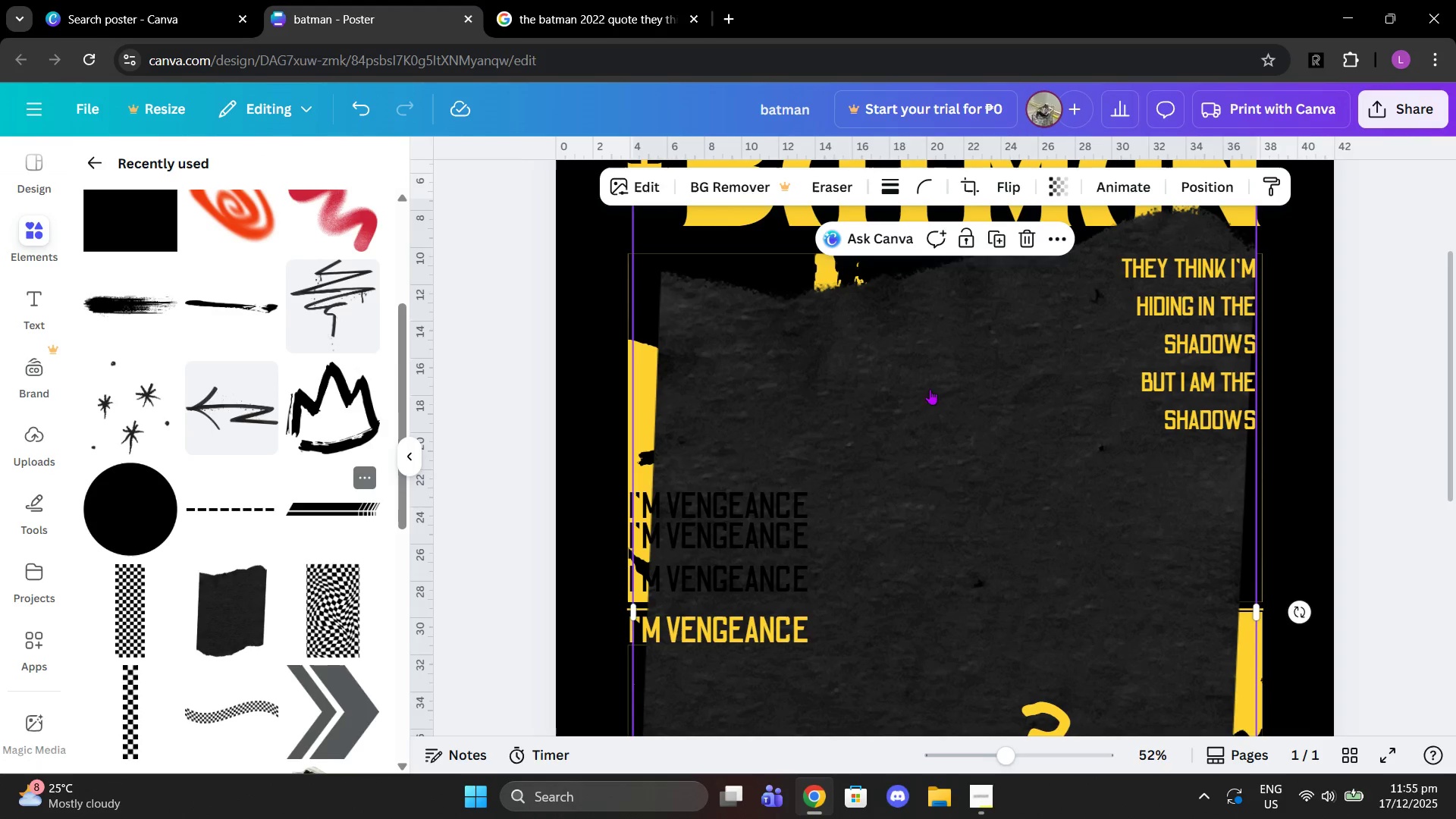 
scroll: coordinate [296, 450], scroll_direction: down, amount: 3.0
 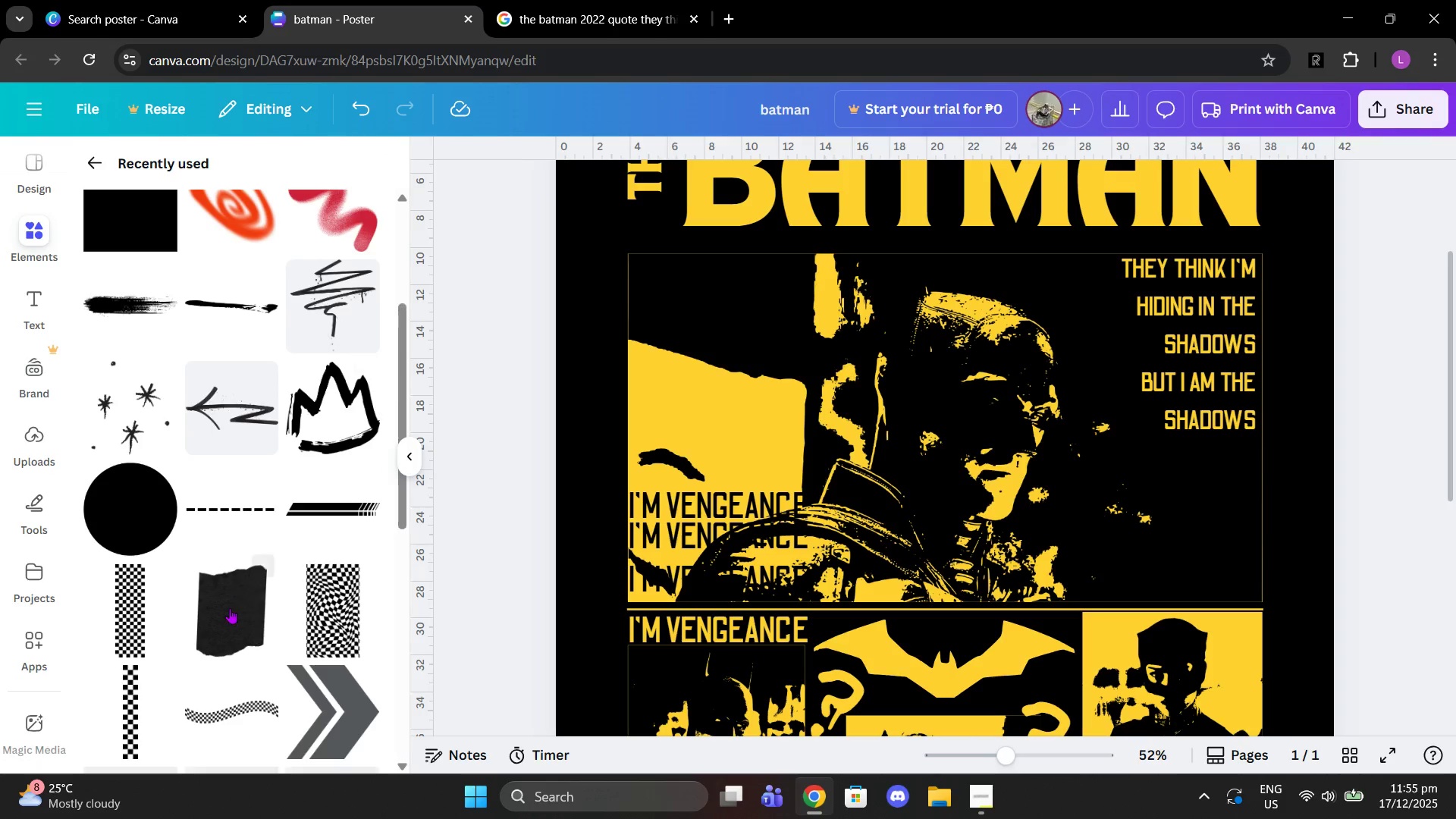 
scroll: coordinate [993, 431], scroll_direction: up, amount: 2.0
 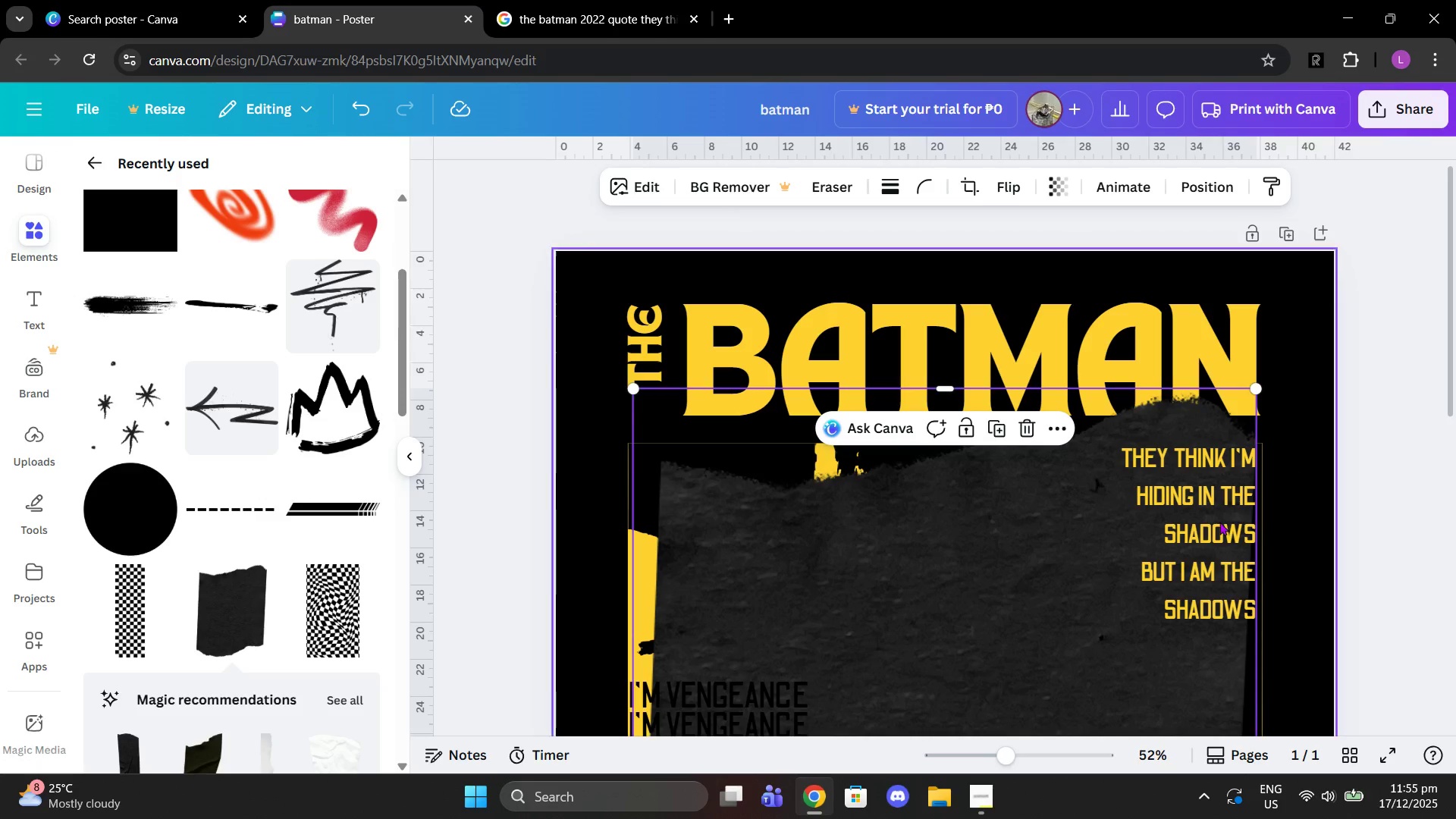 
left_click_drag(start_coordinate=[1036, 628], to_coordinate=[888, 377])
 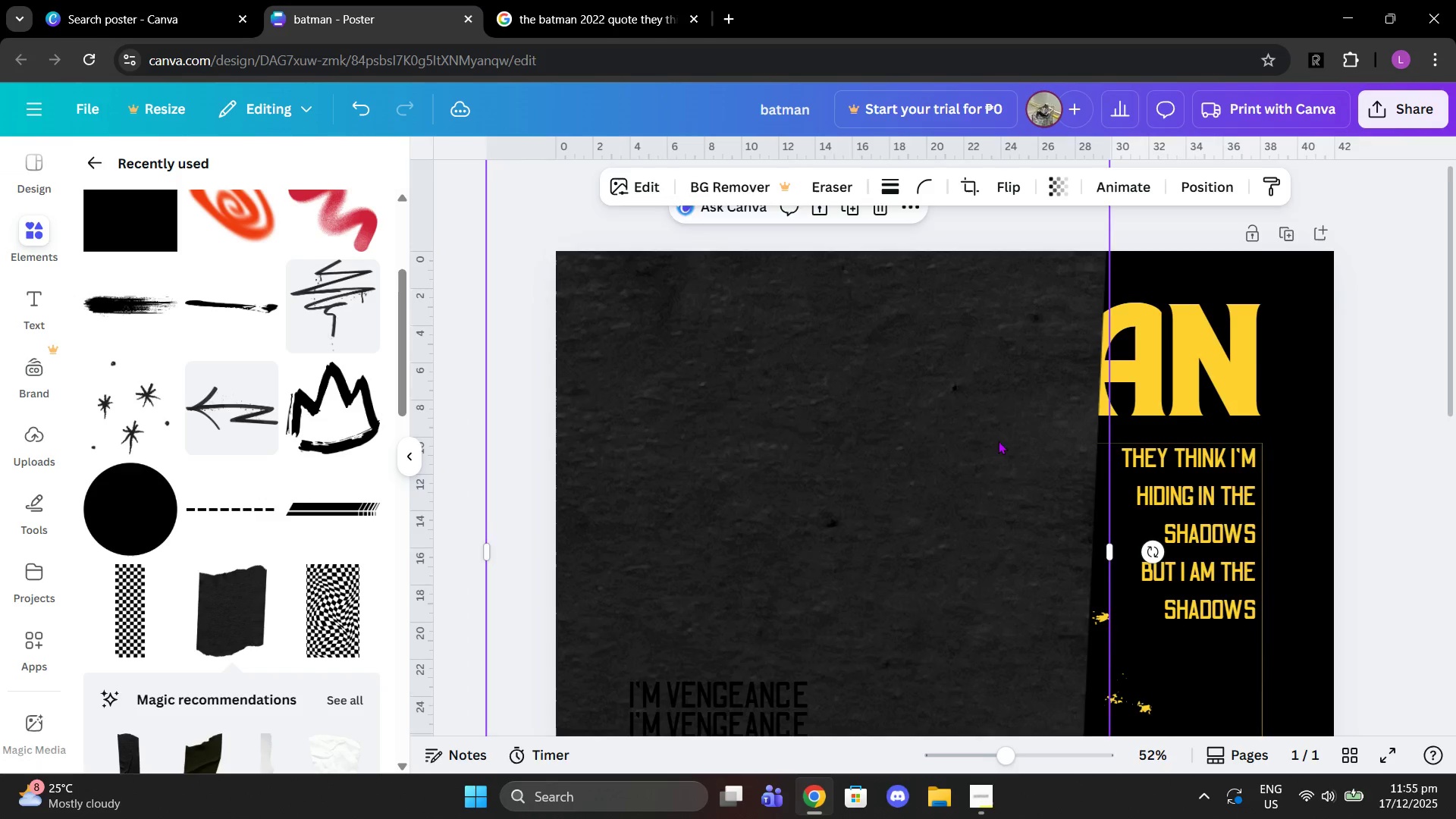 
scroll: coordinate [337, 548], scroll_direction: down, amount: 6.0
 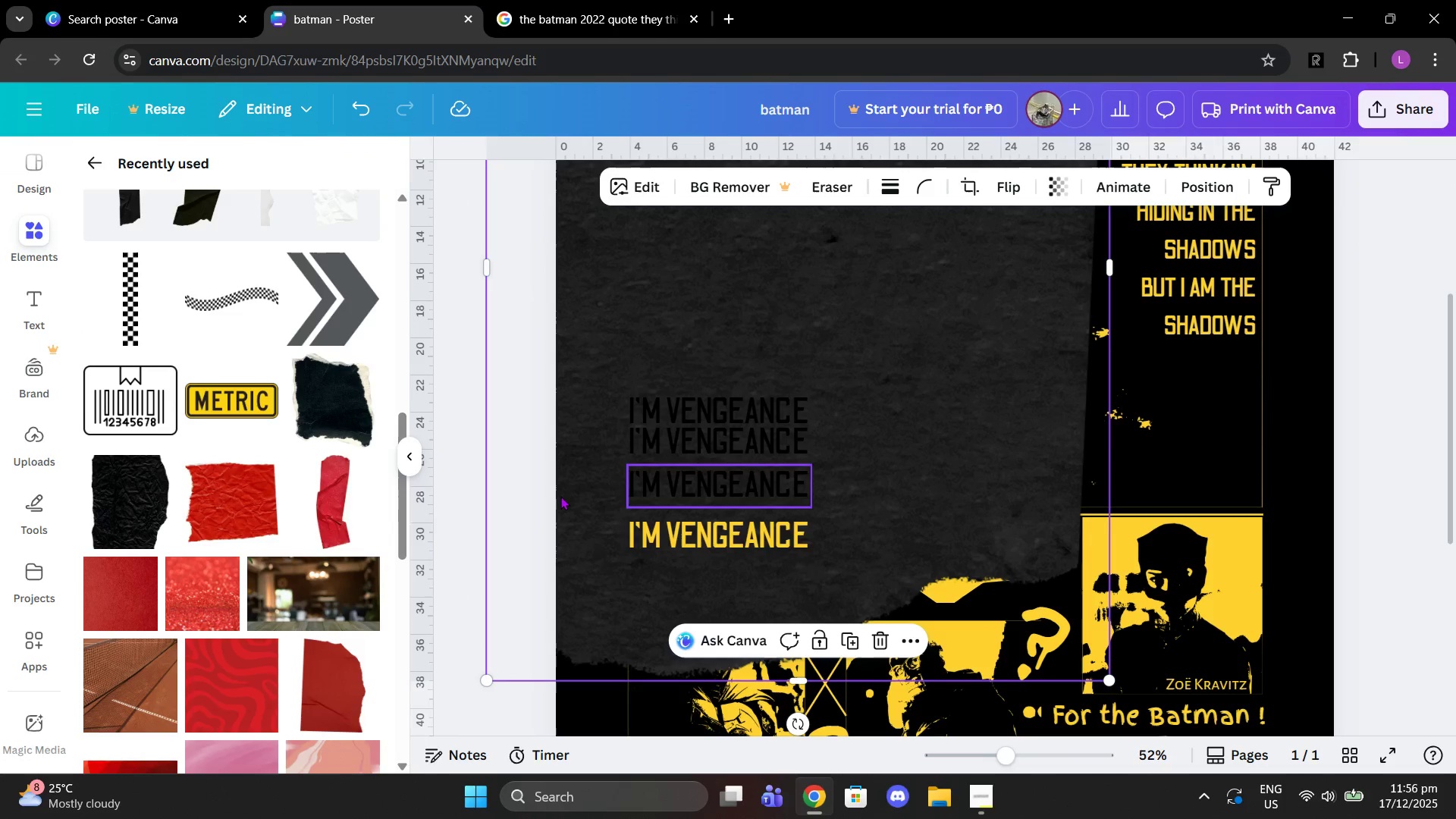 
scroll: coordinate [341, 494], scroll_direction: up, amount: 3.0
 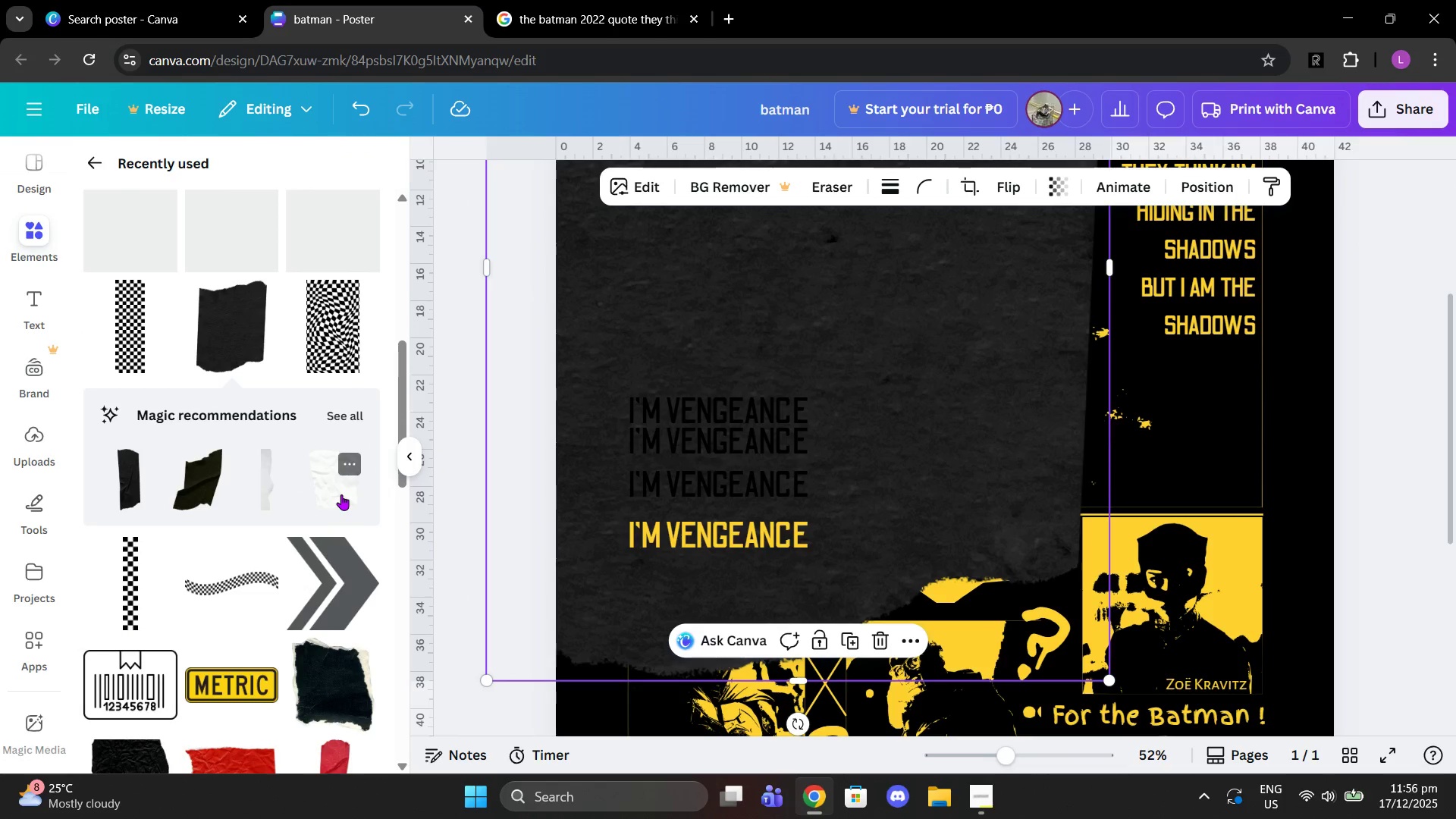 
scroll: coordinate [341, 494], scroll_direction: down, amount: 1.0
 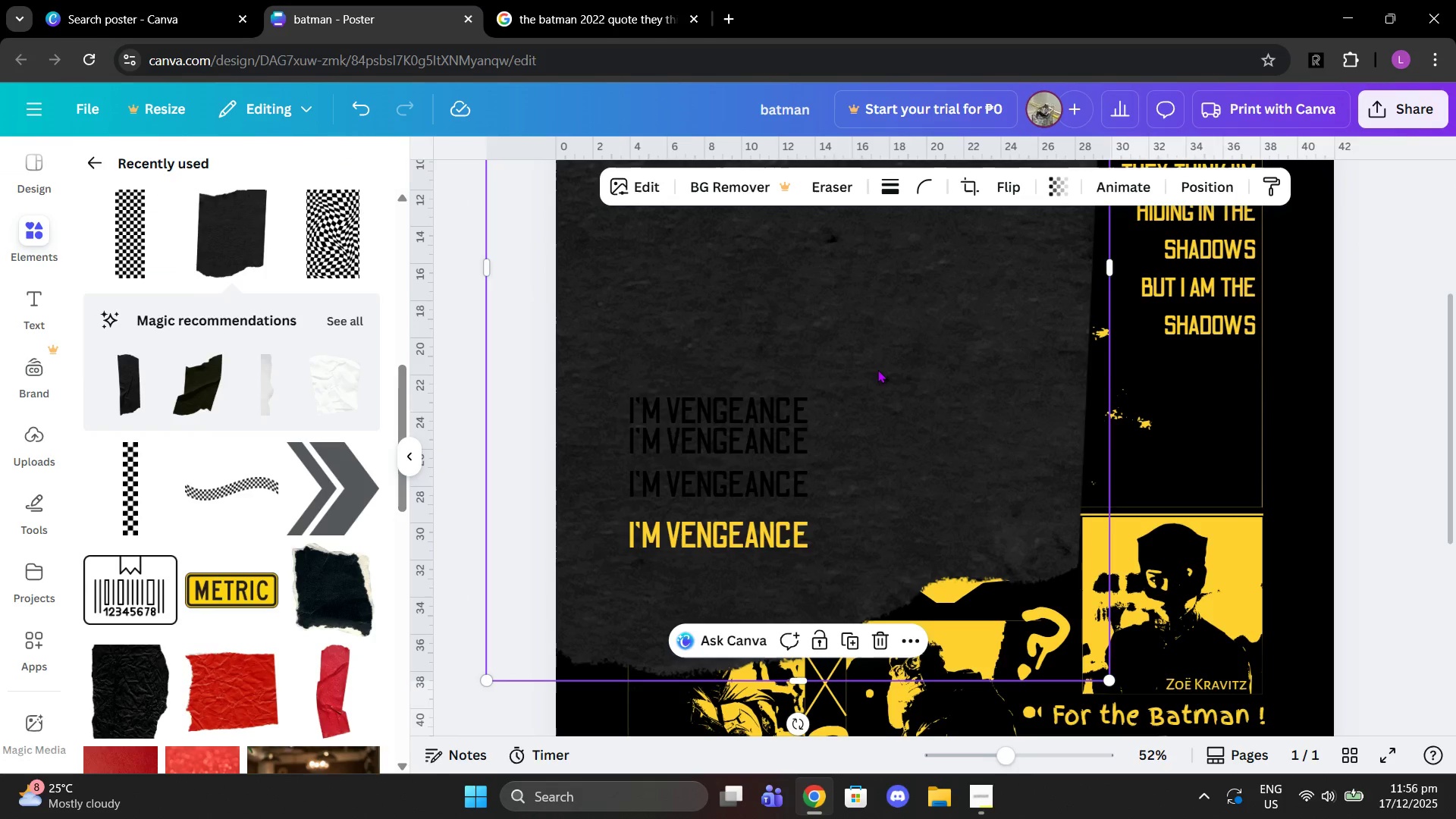 
left_click([877, 369])
 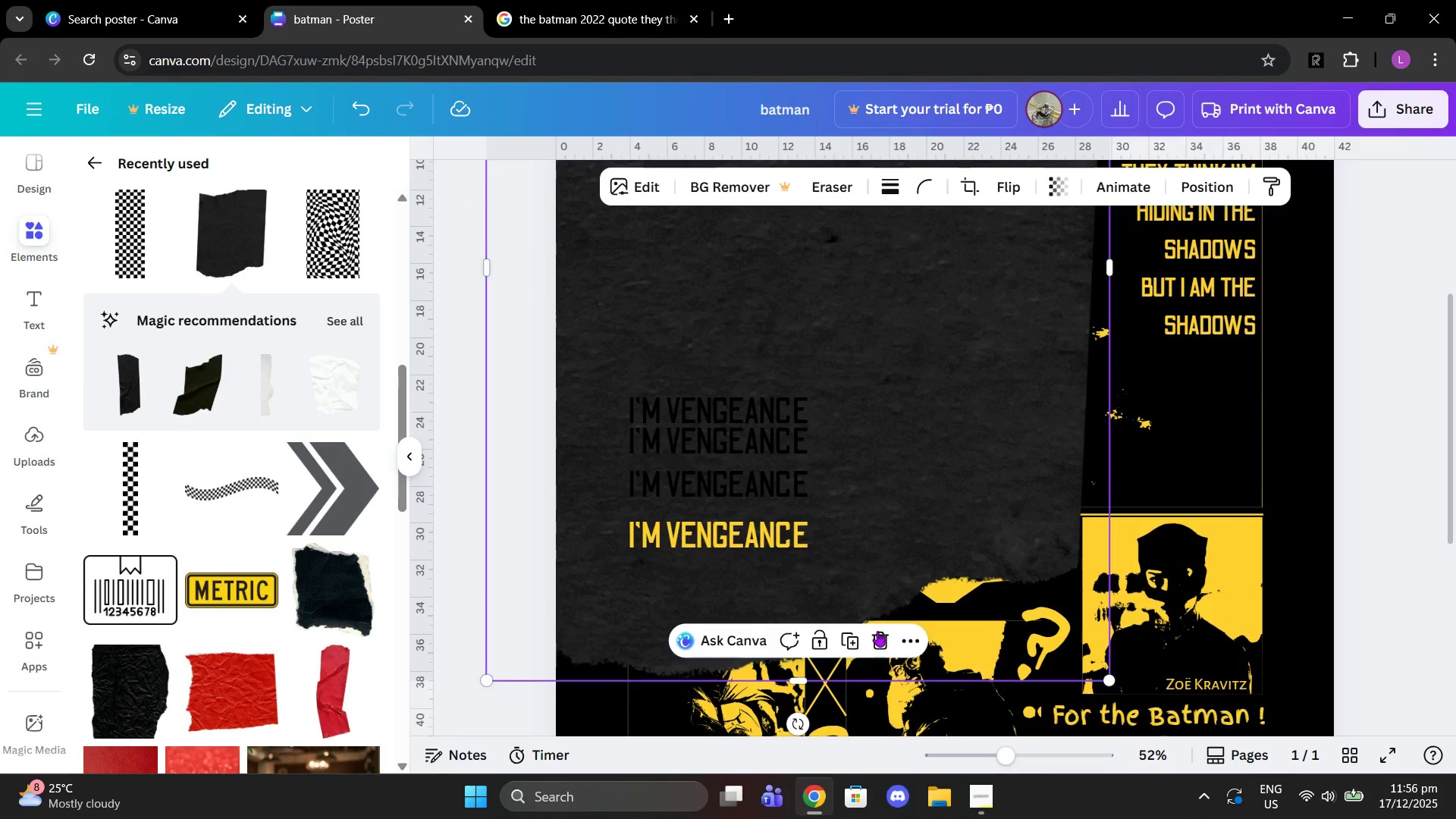 
left_click([877, 632])
 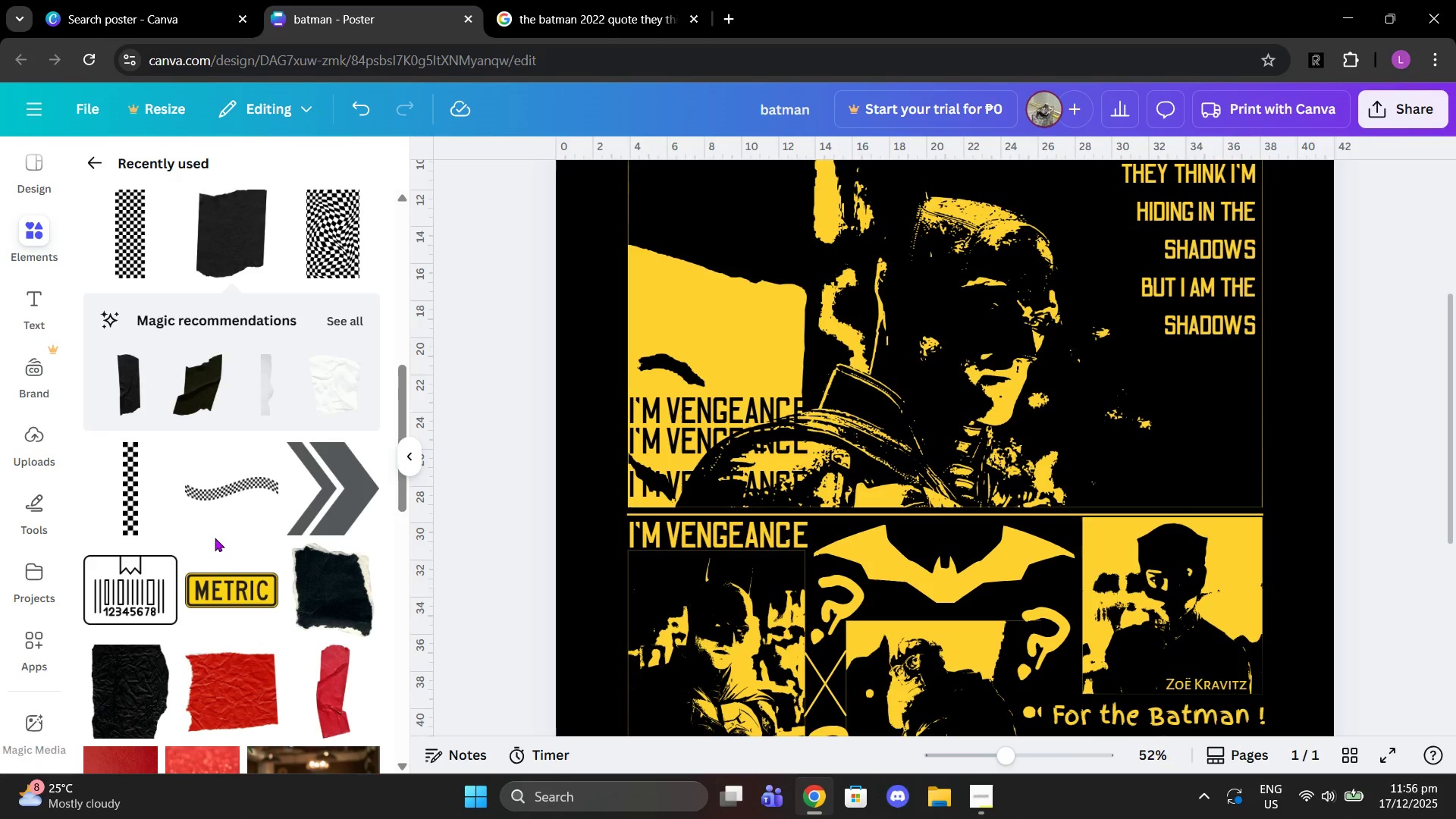 
scroll: coordinate [339, 490], scroll_direction: down, amount: 18.0
 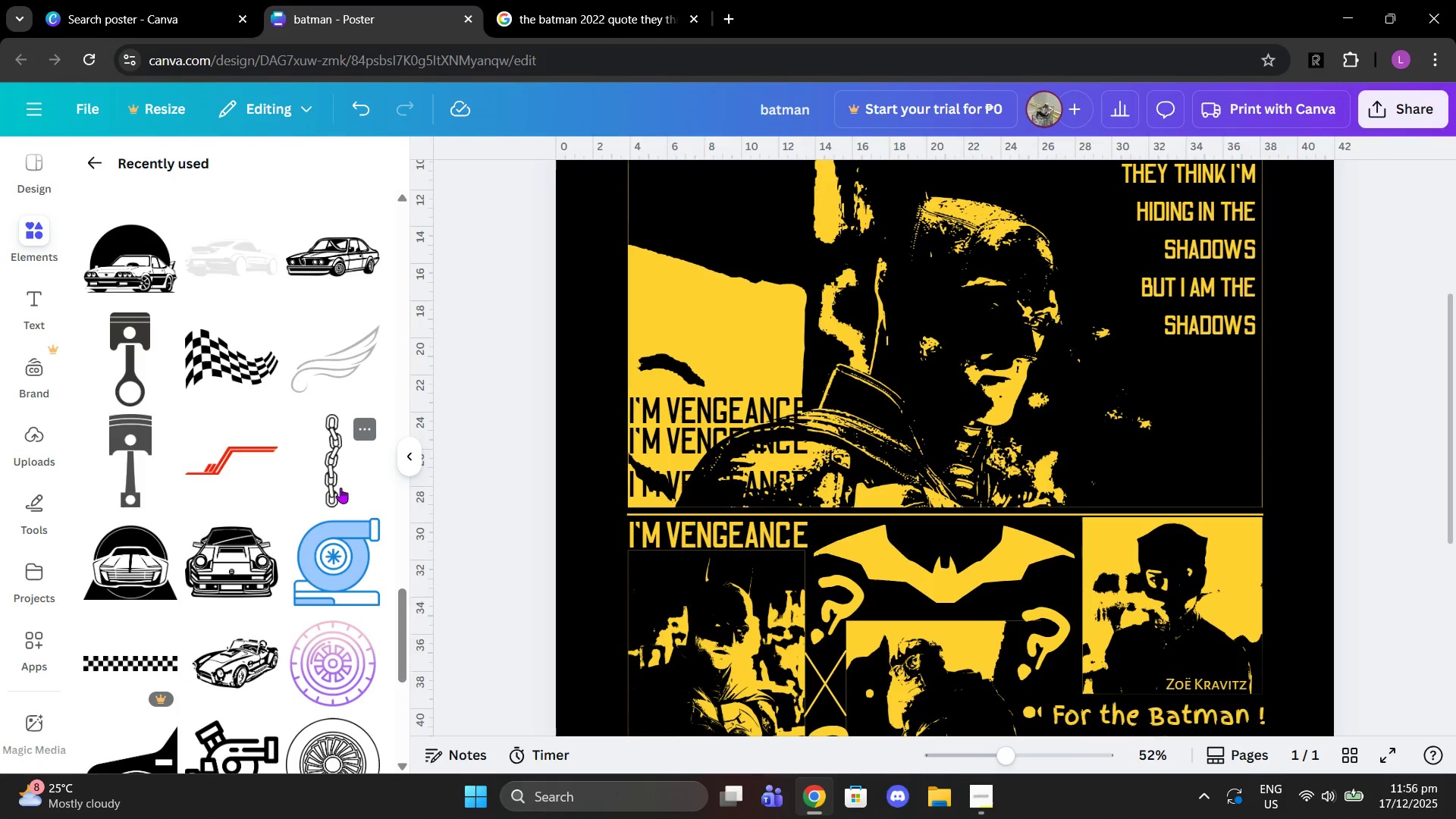 
scroll: coordinate [329, 479], scroll_direction: down, amount: 8.0
 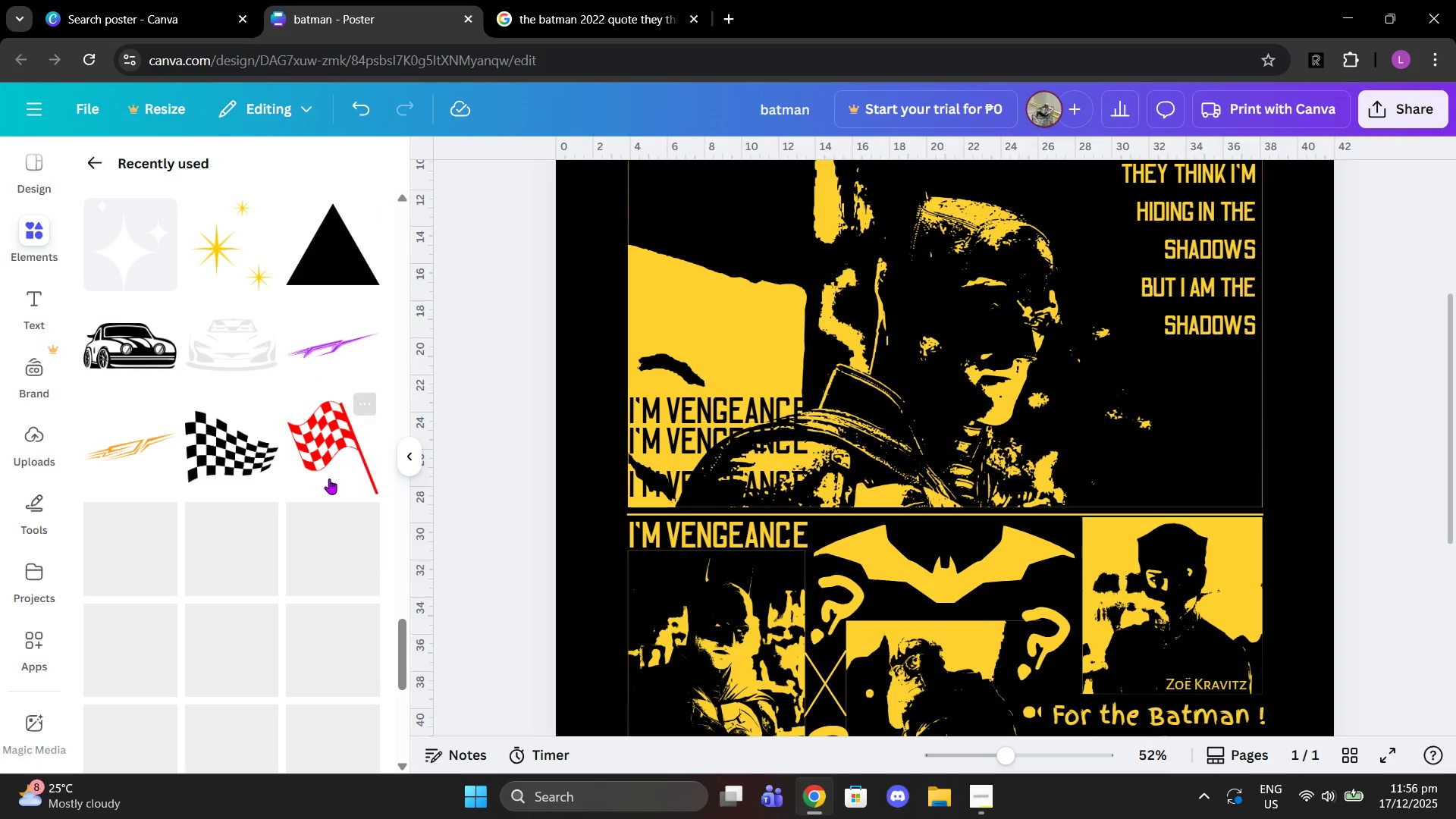 
scroll: coordinate [329, 479], scroll_direction: up, amount: 47.0
 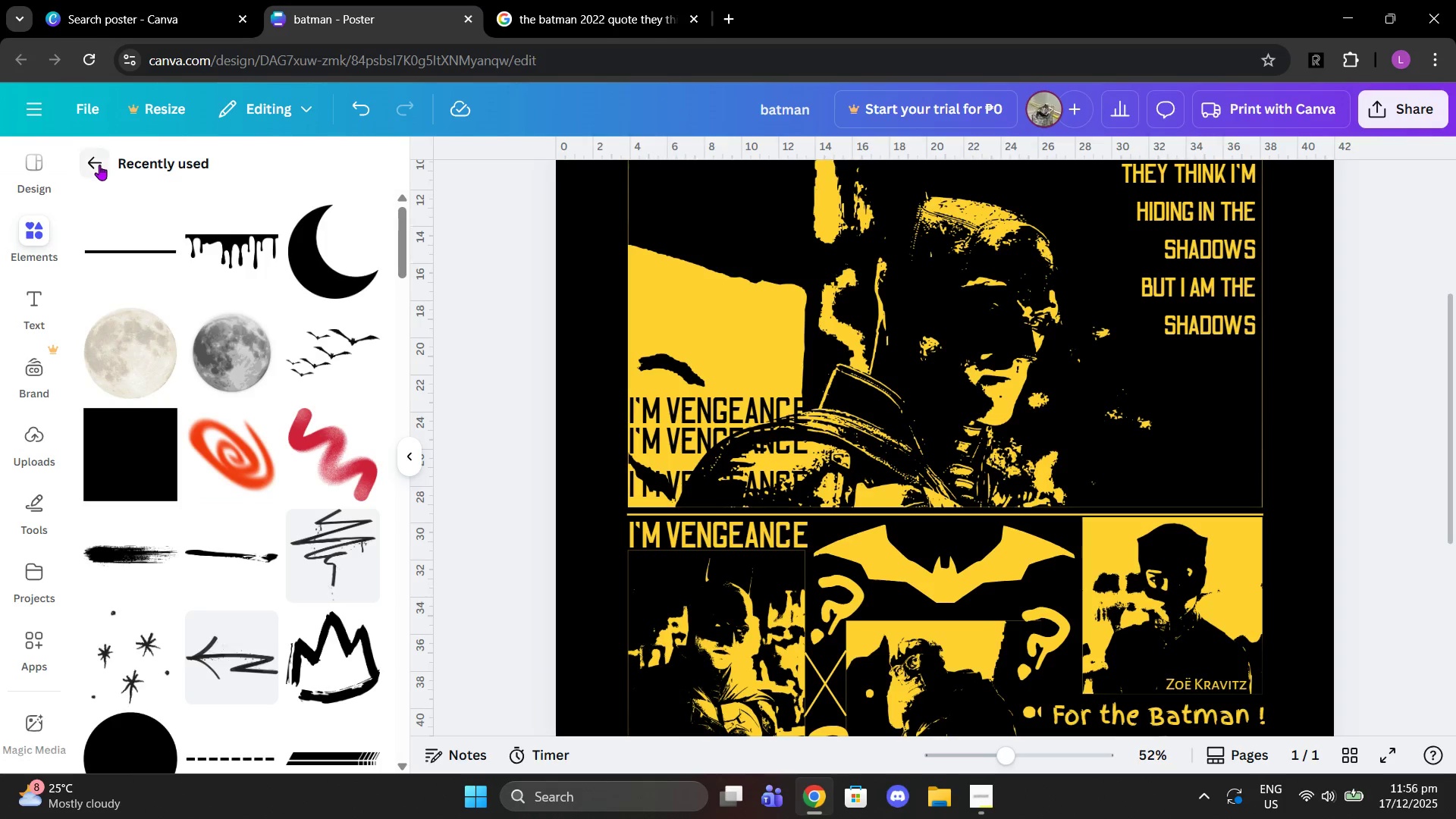 
left_click([99, 165])
 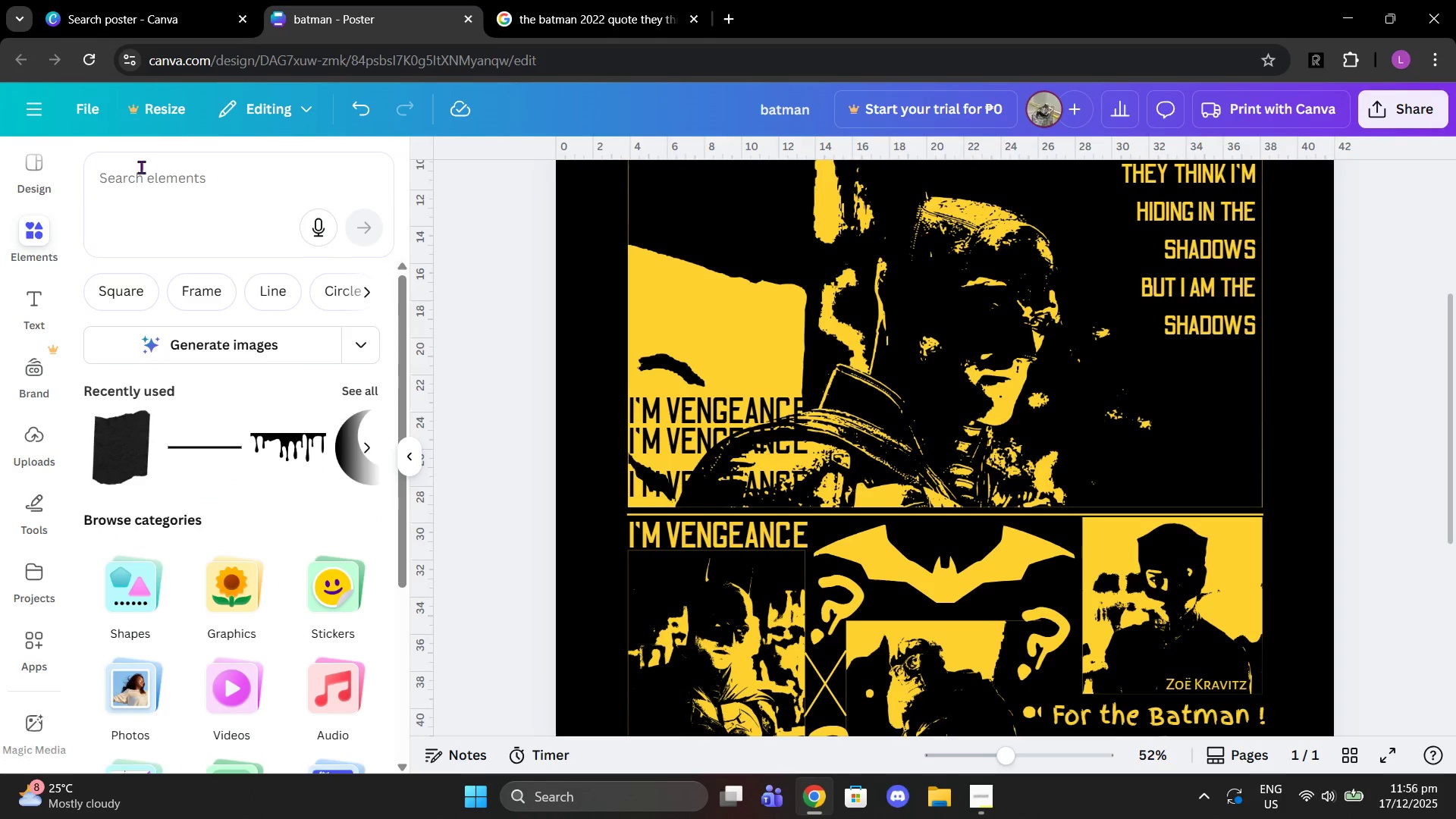 
left_click([221, 173])
 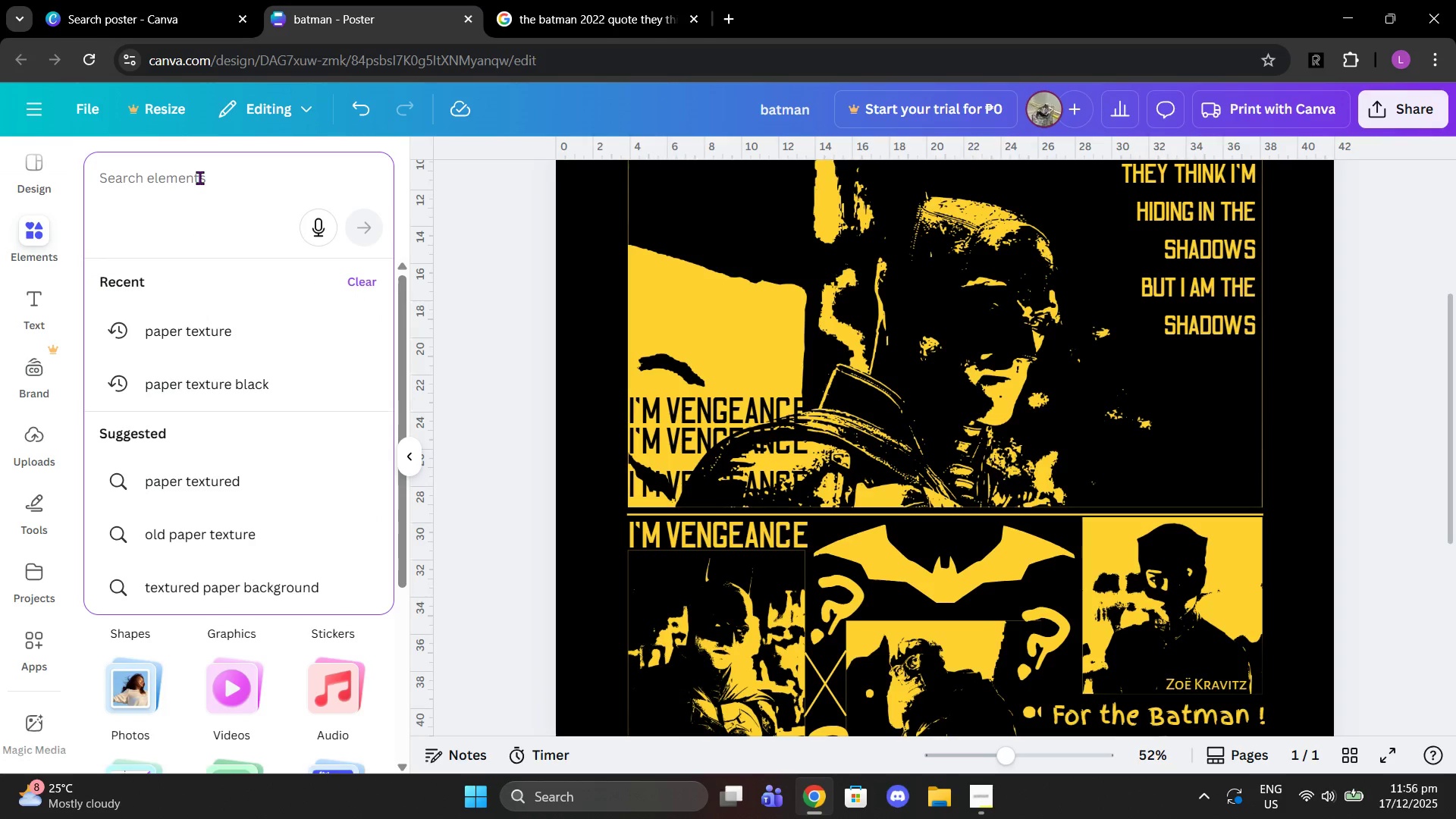 
type(paper texture green)
 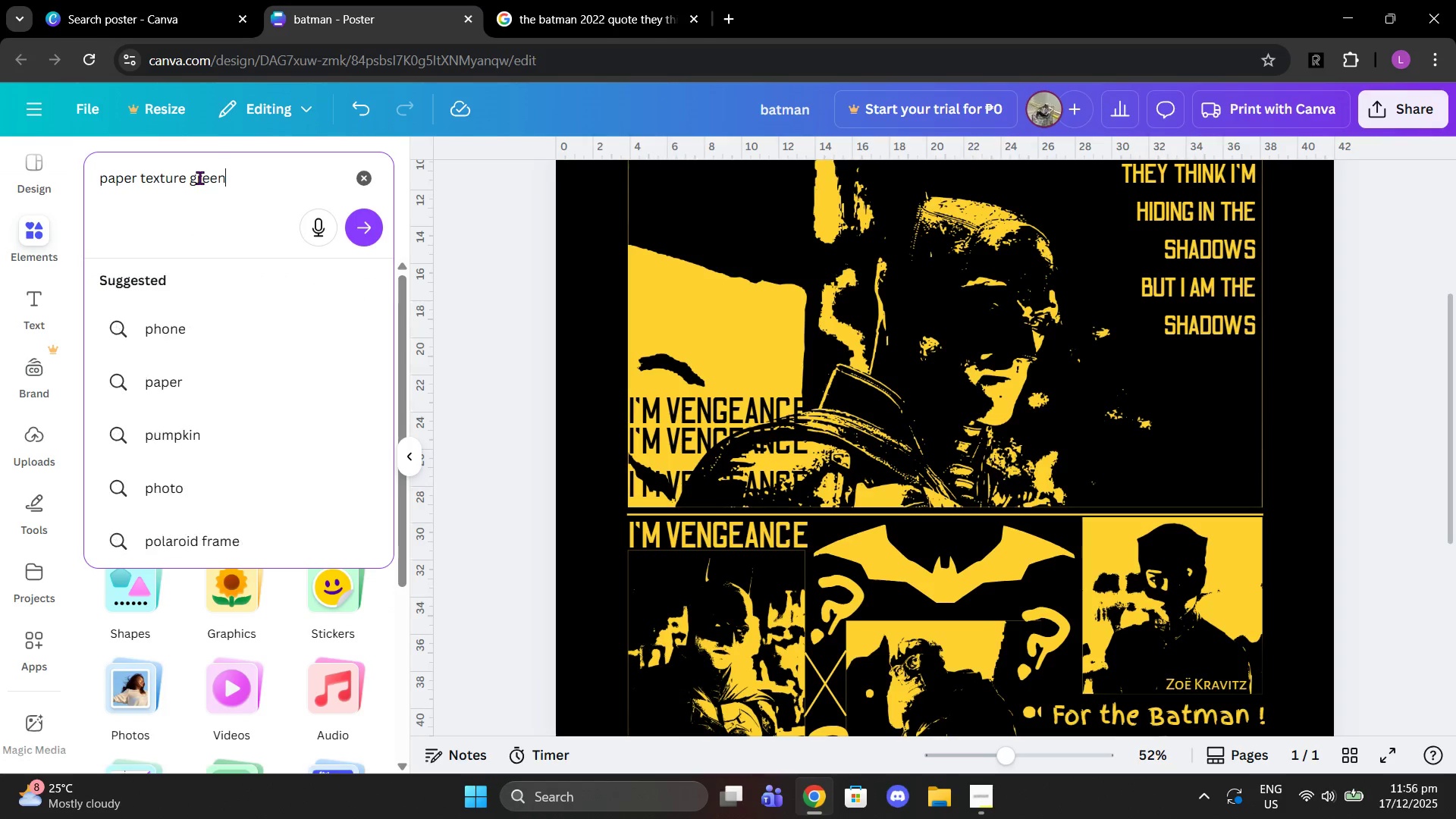 
key(Enter)
 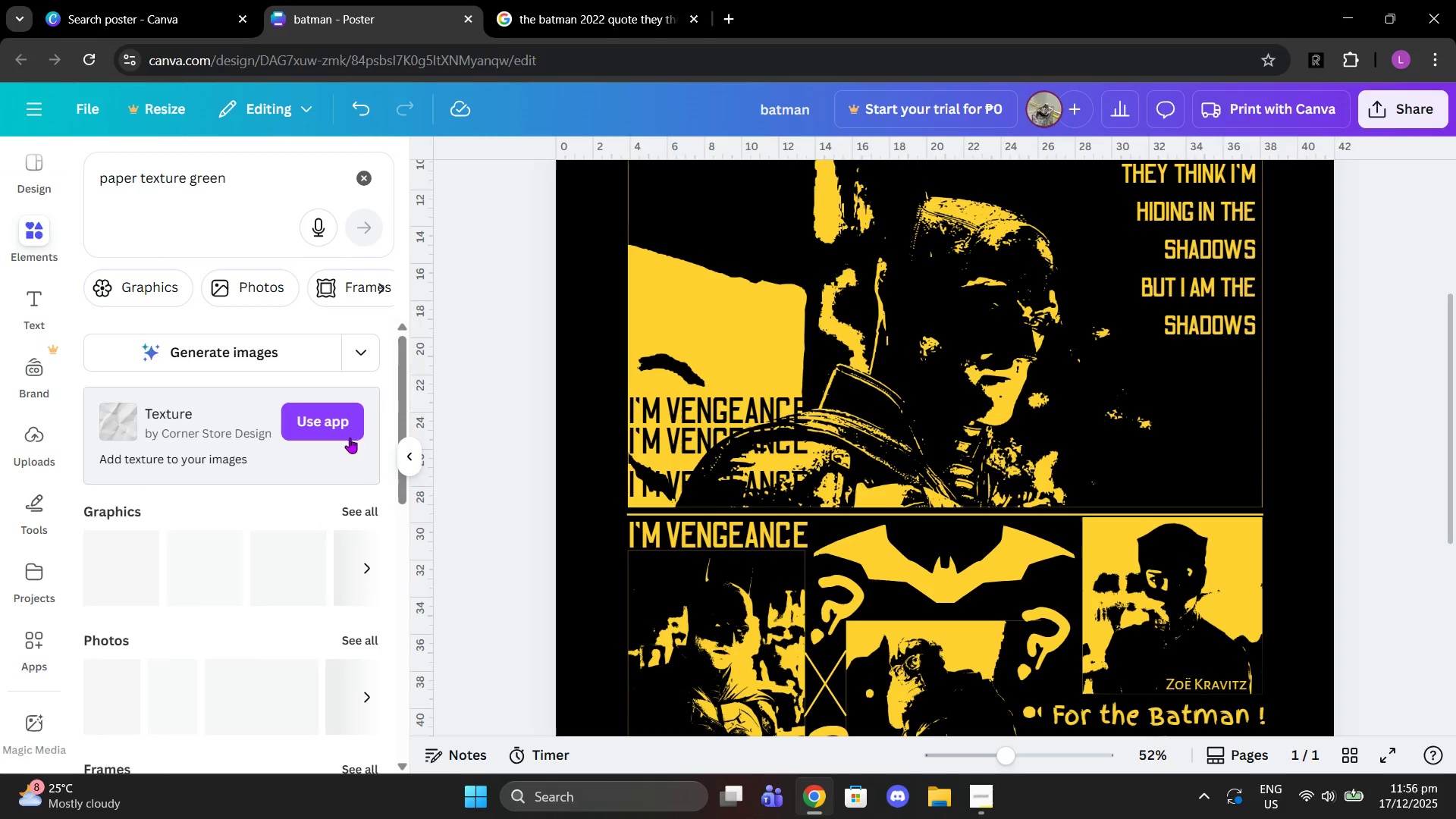 
left_click([355, 516])
 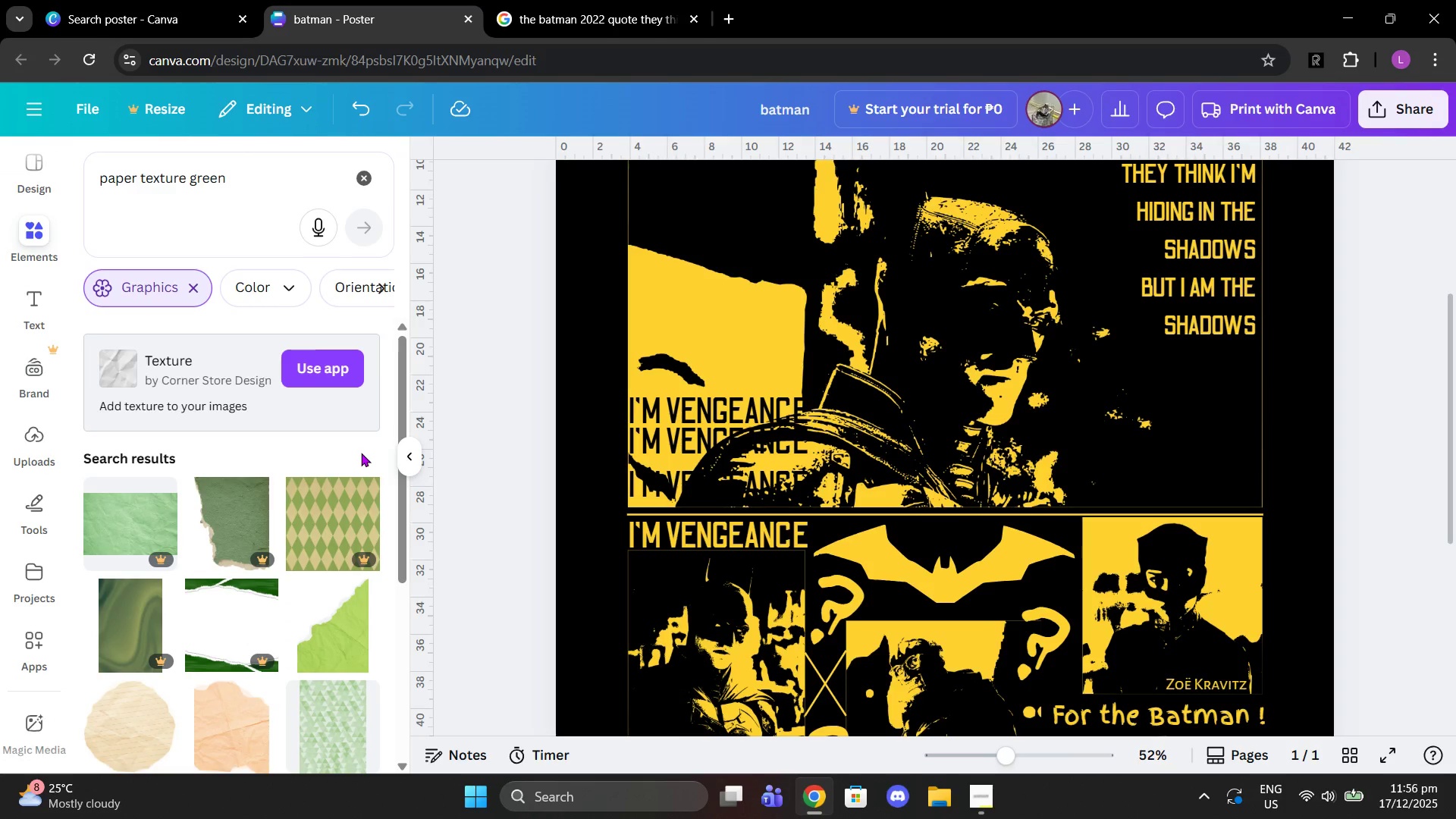 
scroll: coordinate [348, 500], scroll_direction: down, amount: 5.0
 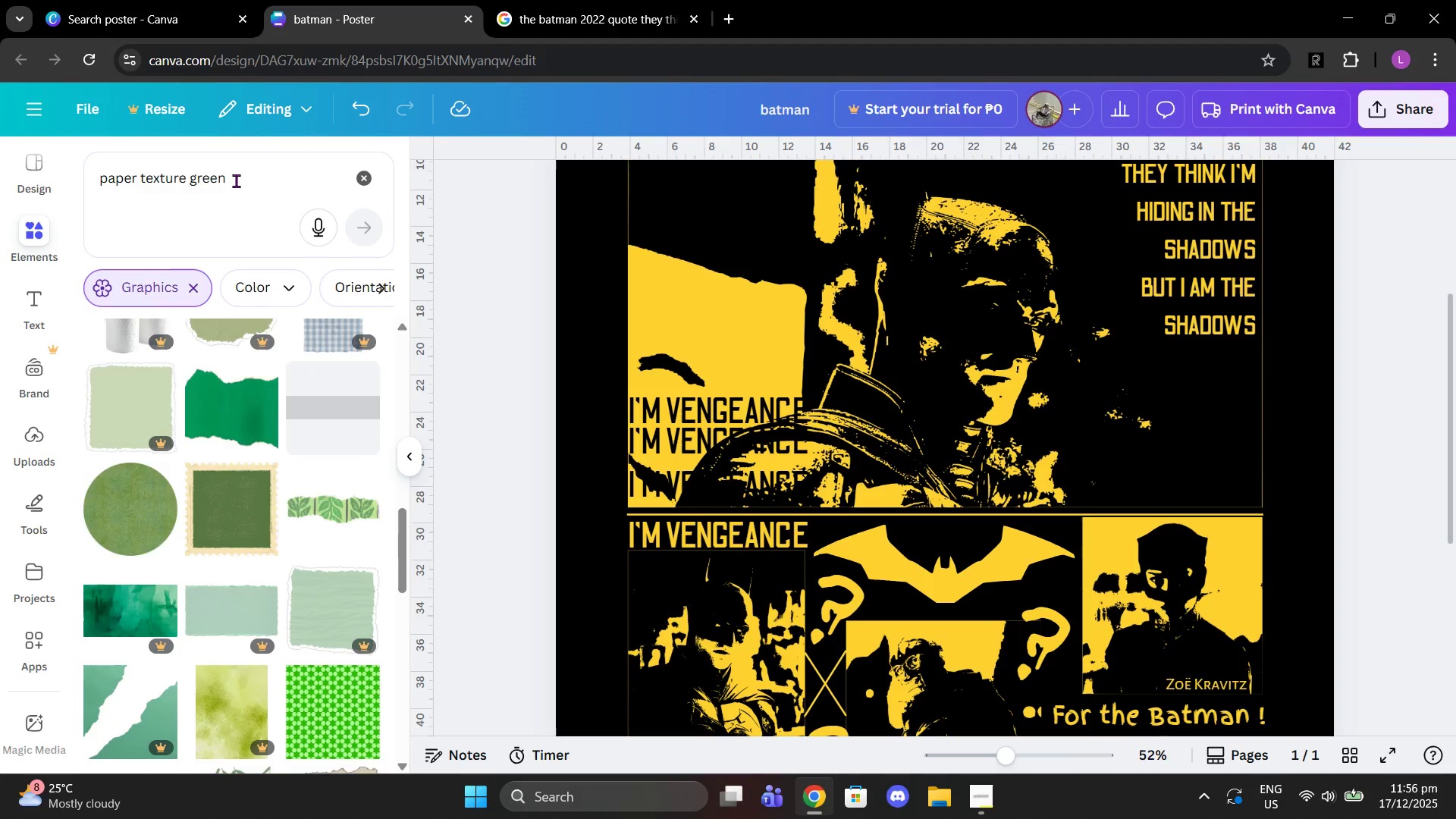 
double_click([217, 174])
 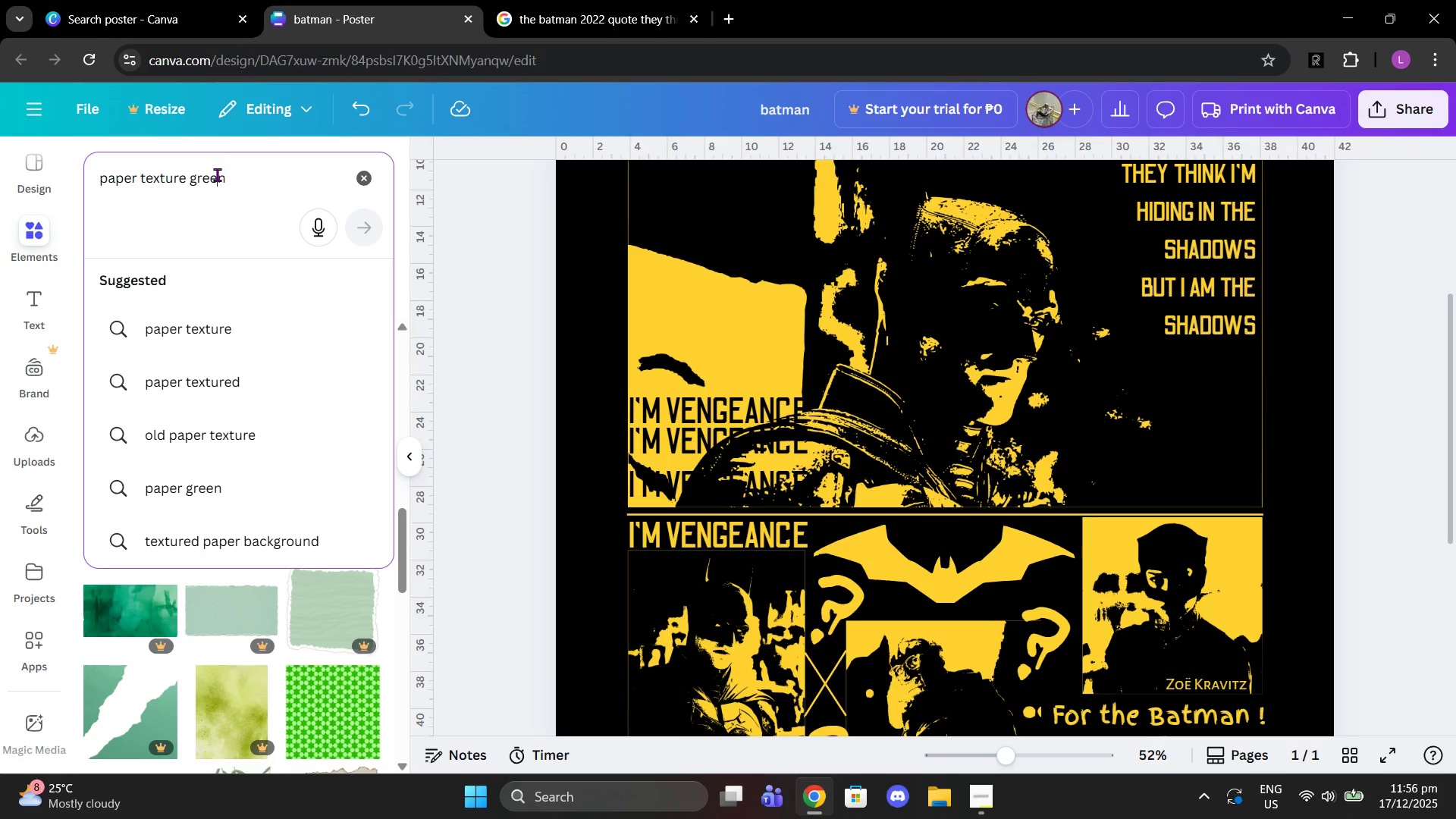 
triple_click([217, 174])
 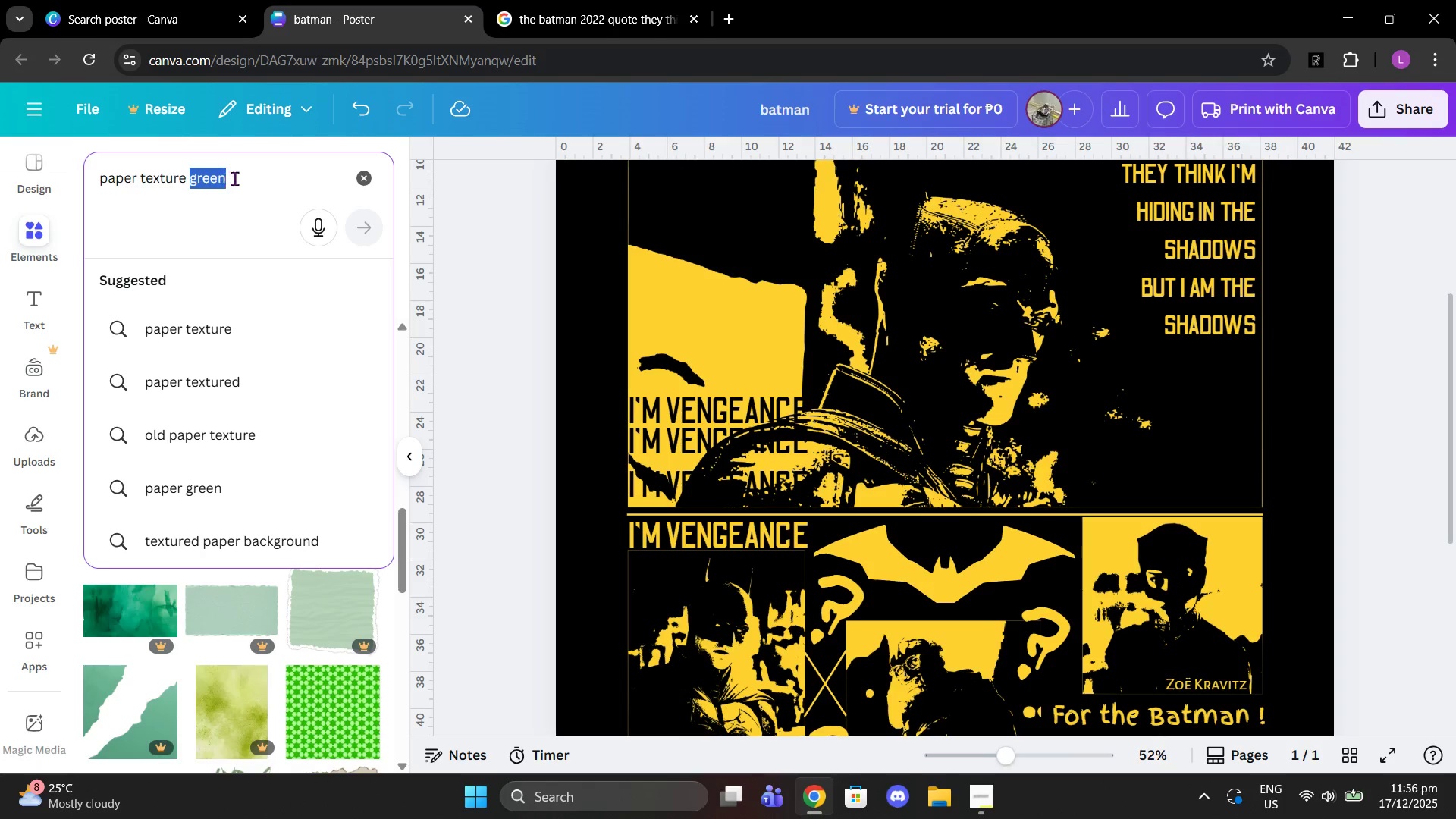 
key(Backspace)
 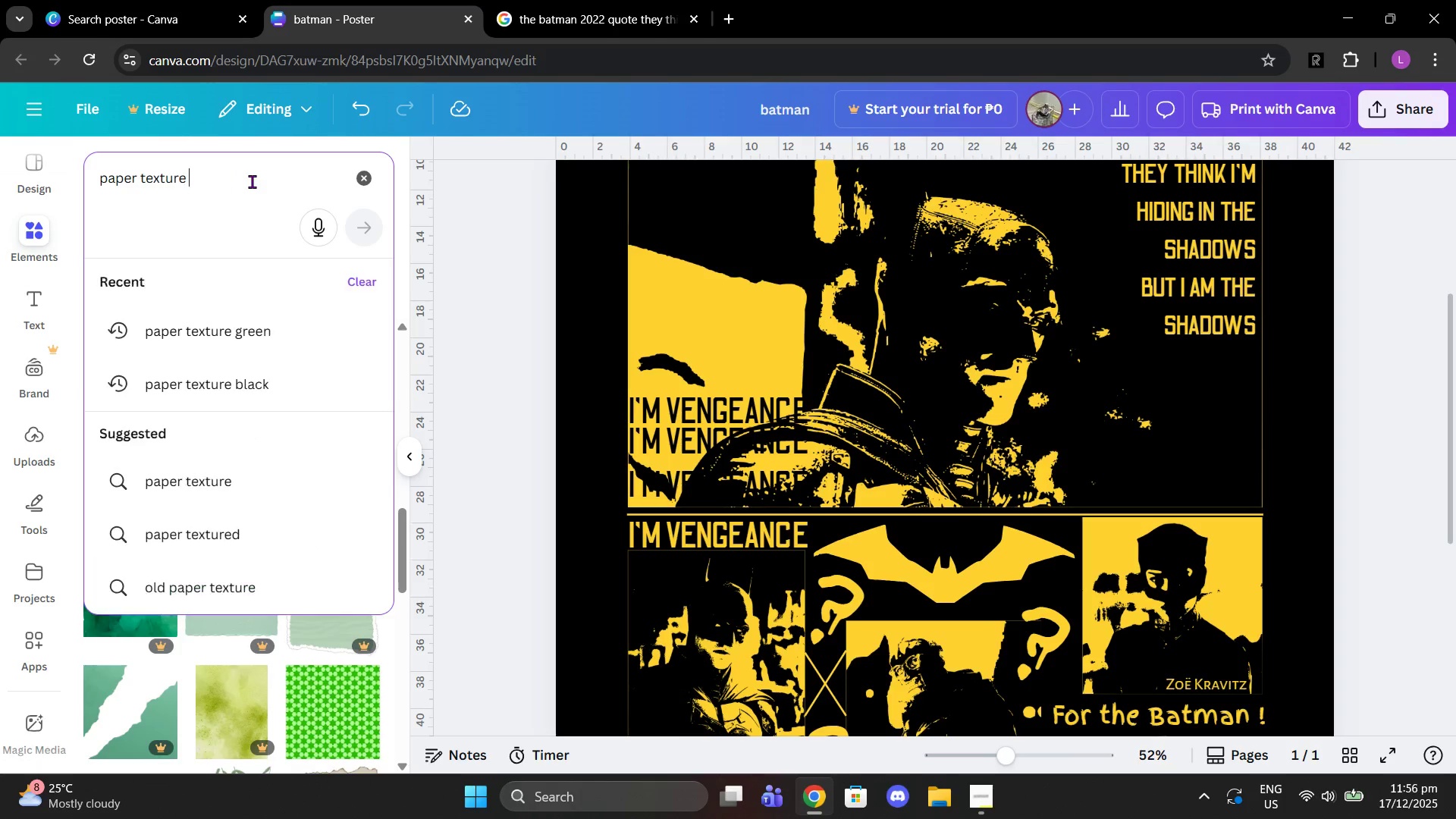 
key(Backspace)
 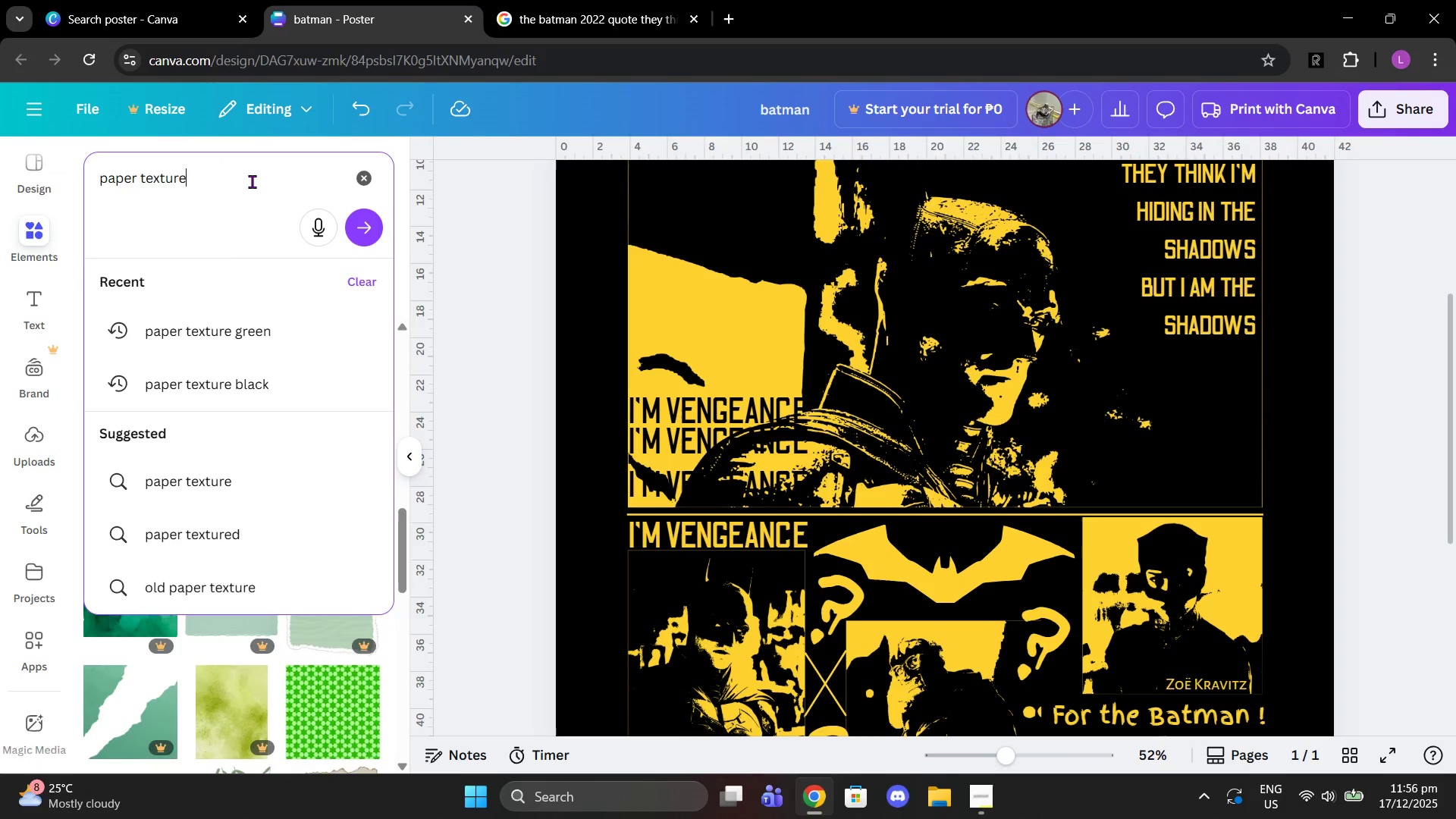 
key(Enter)
 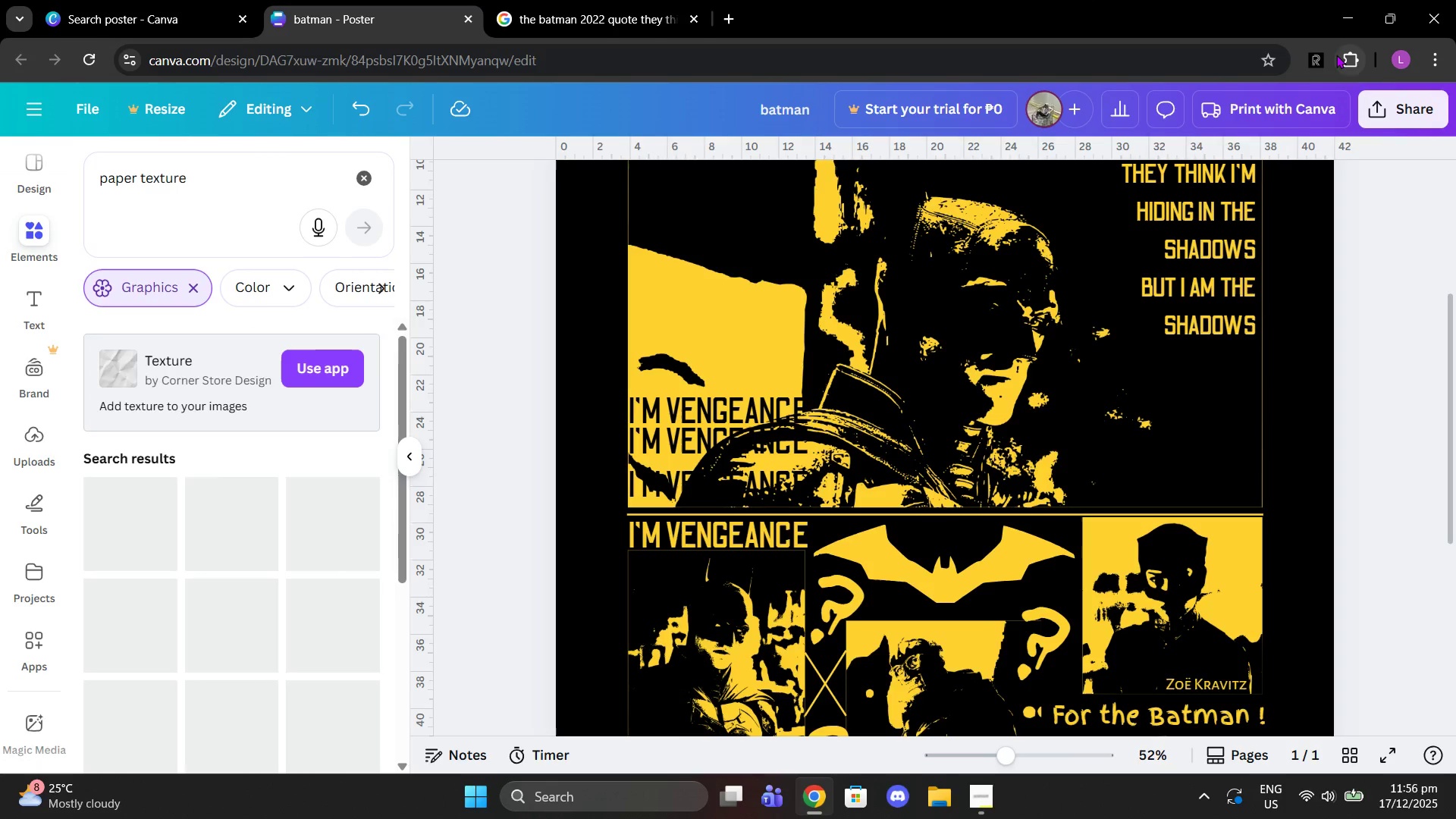 
left_click([1315, 55])
 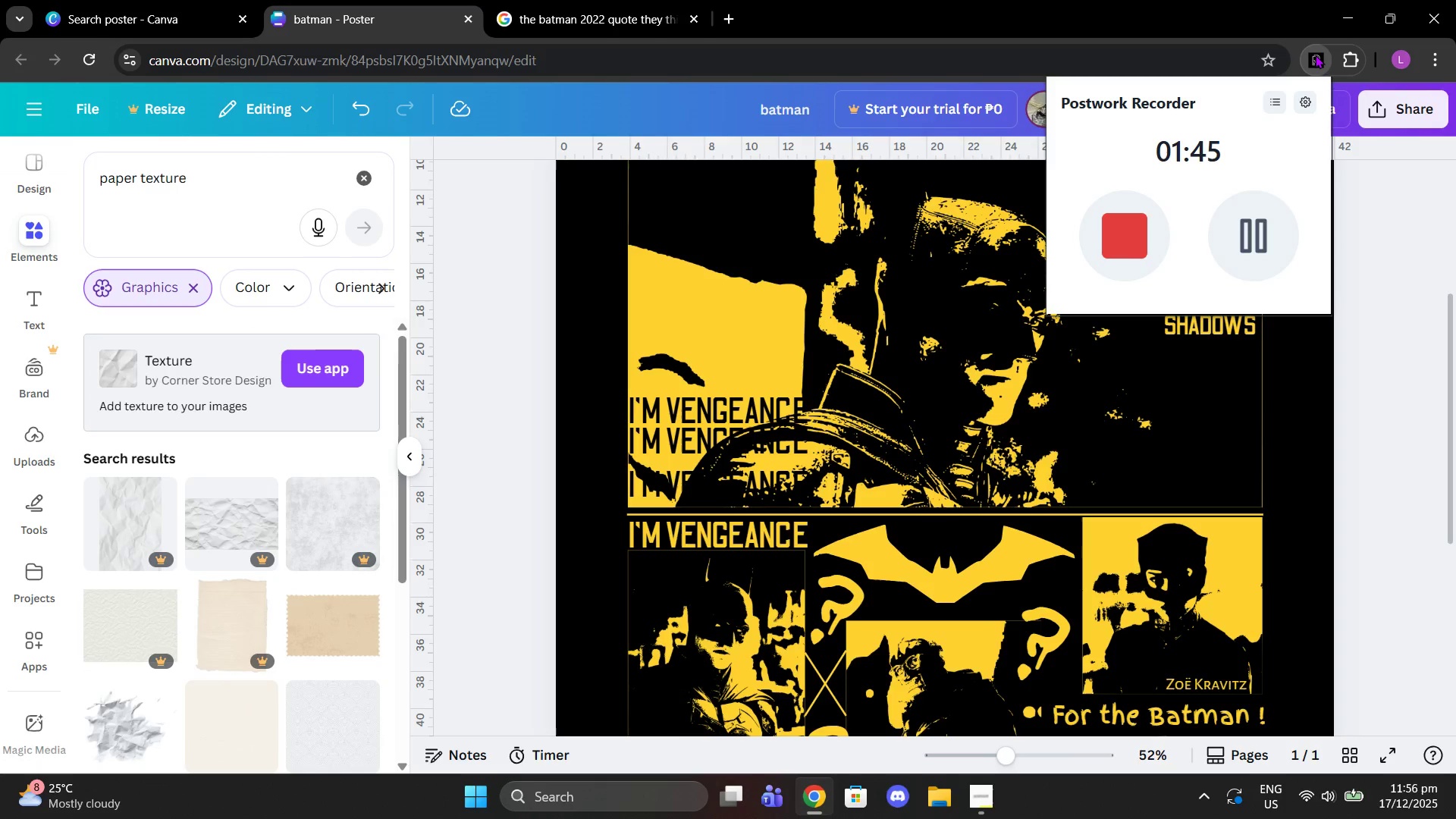 
left_click([1315, 55])
 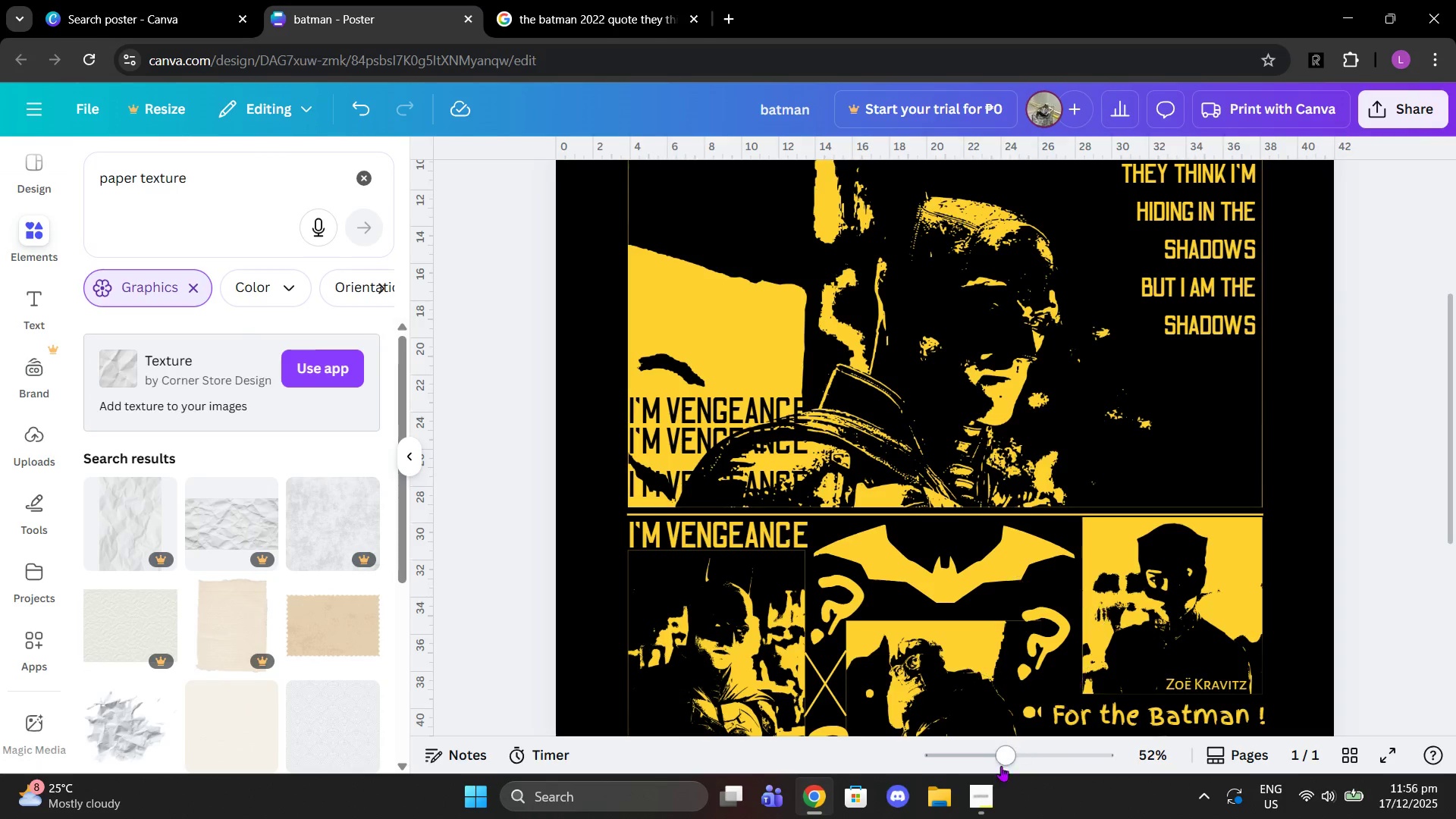 
left_click([972, 816])